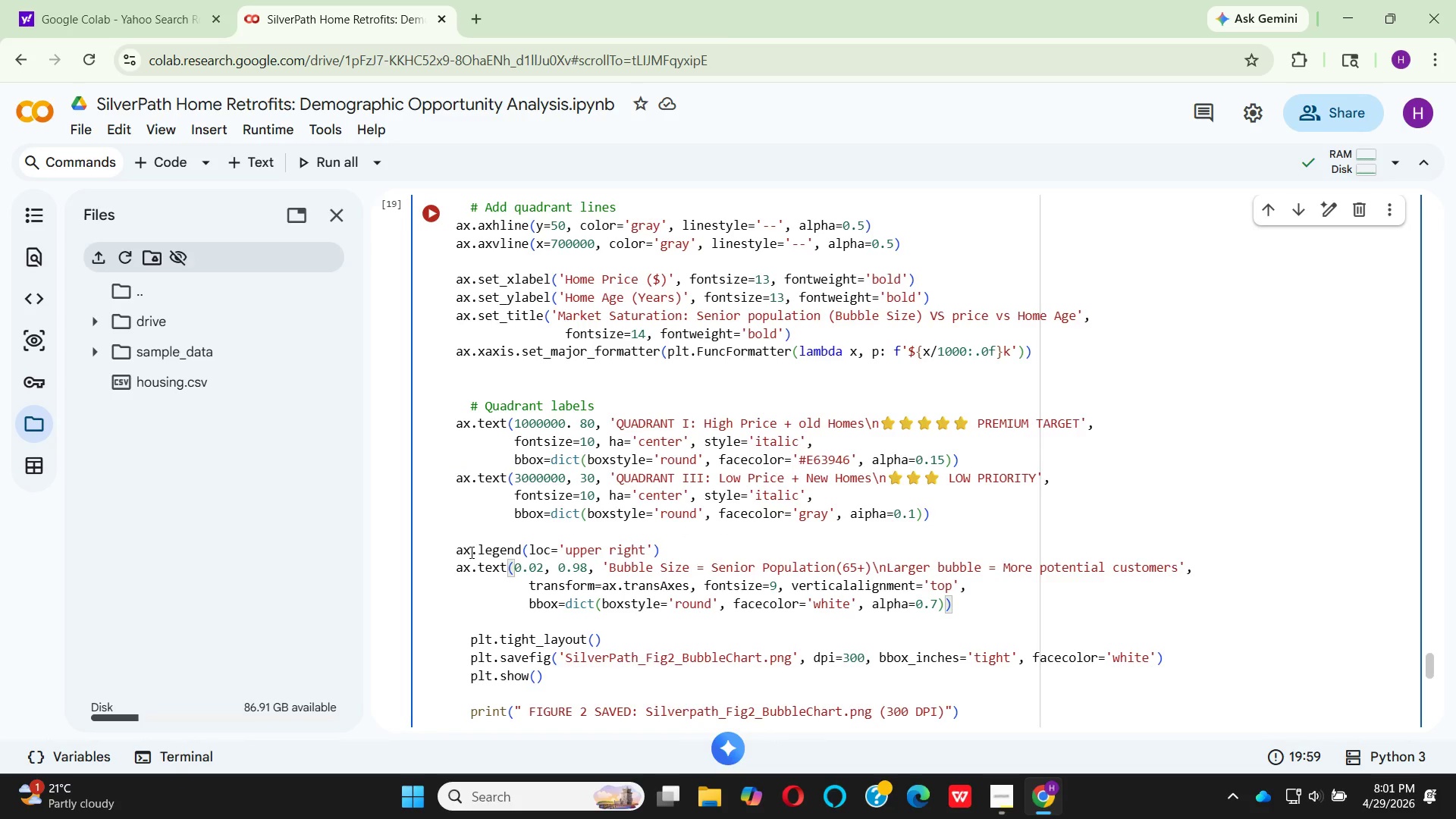 
key(ArrowRight)
 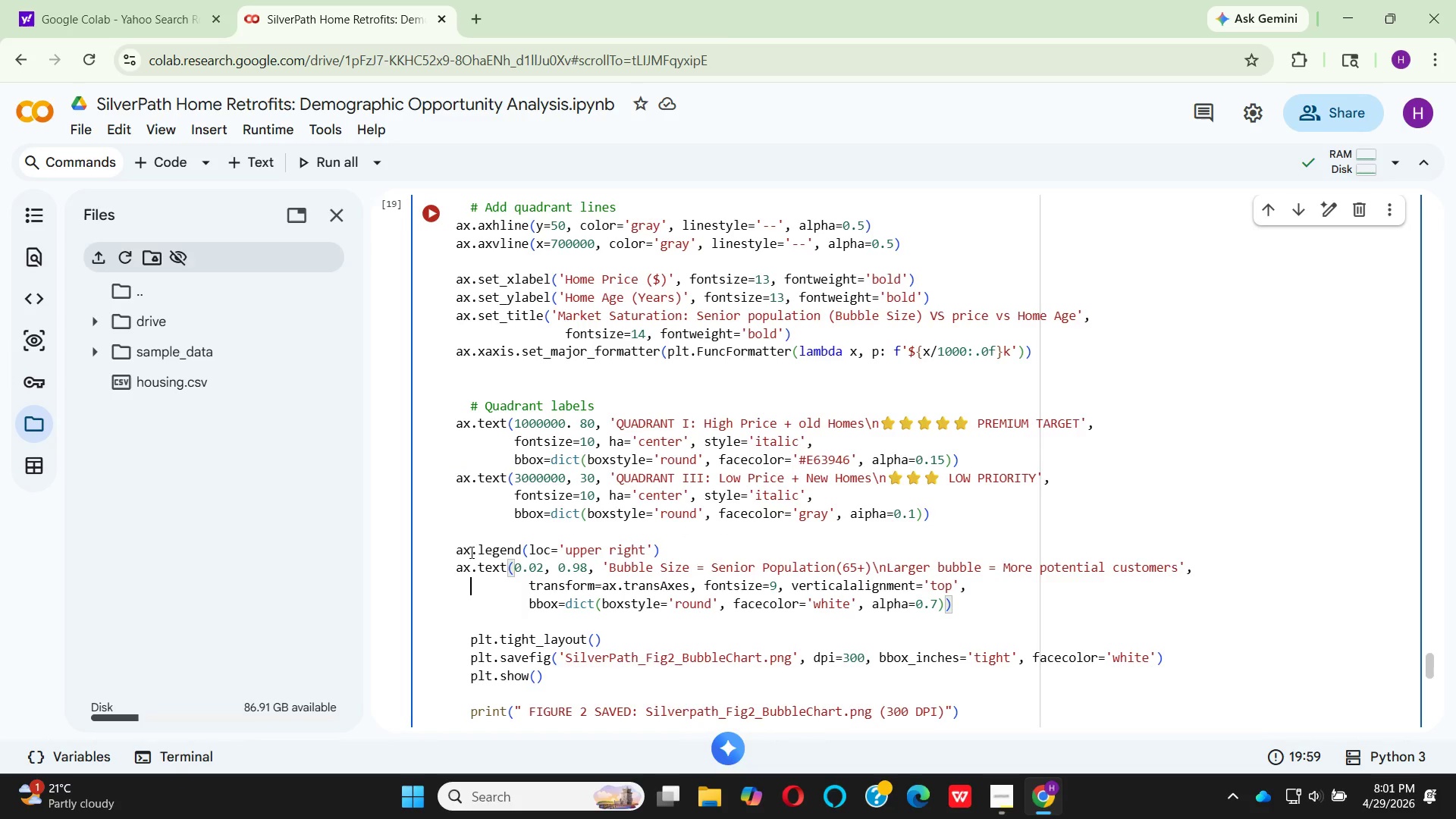 
key(ArrowRight)
 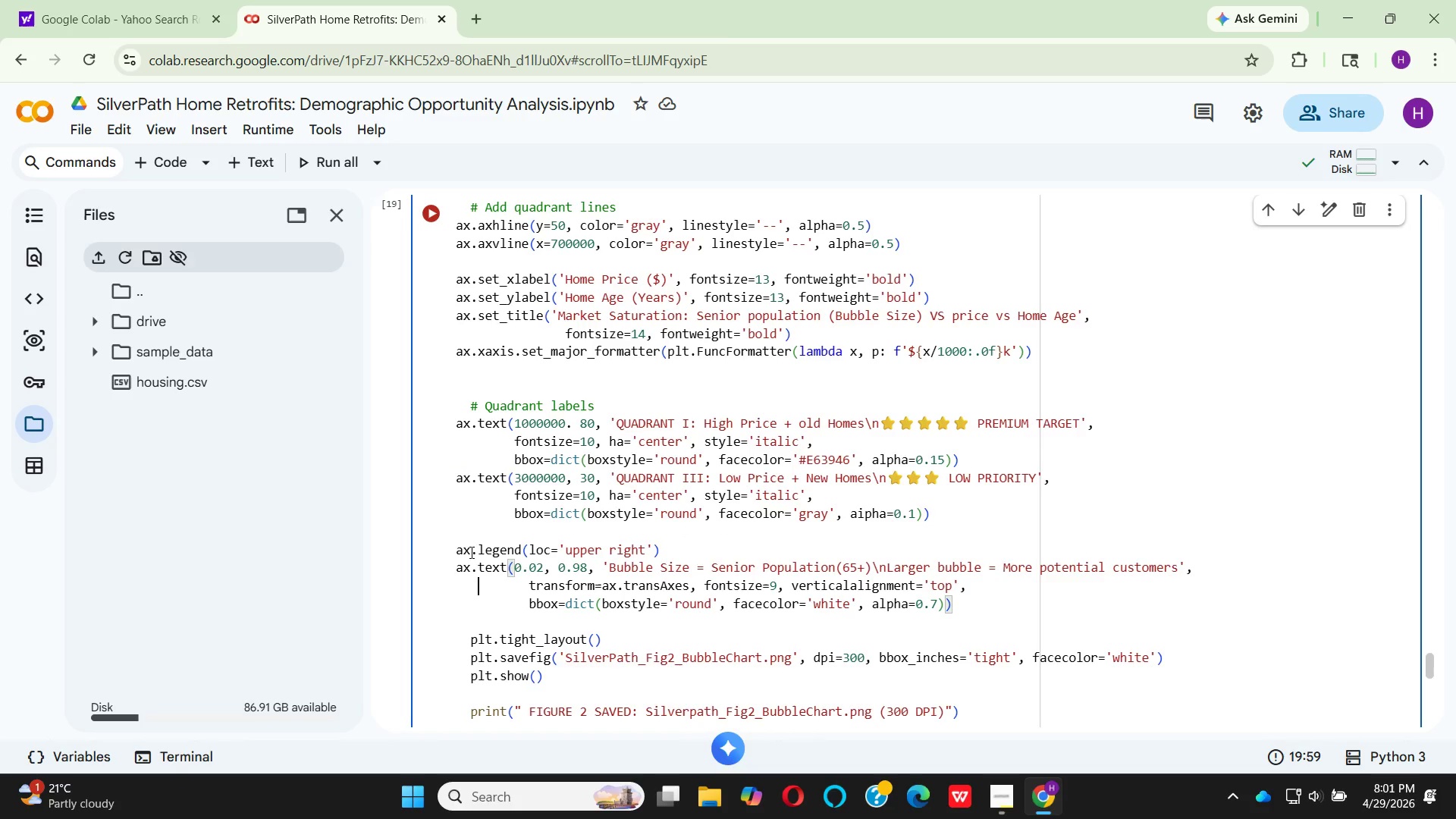 
key(ArrowRight)
 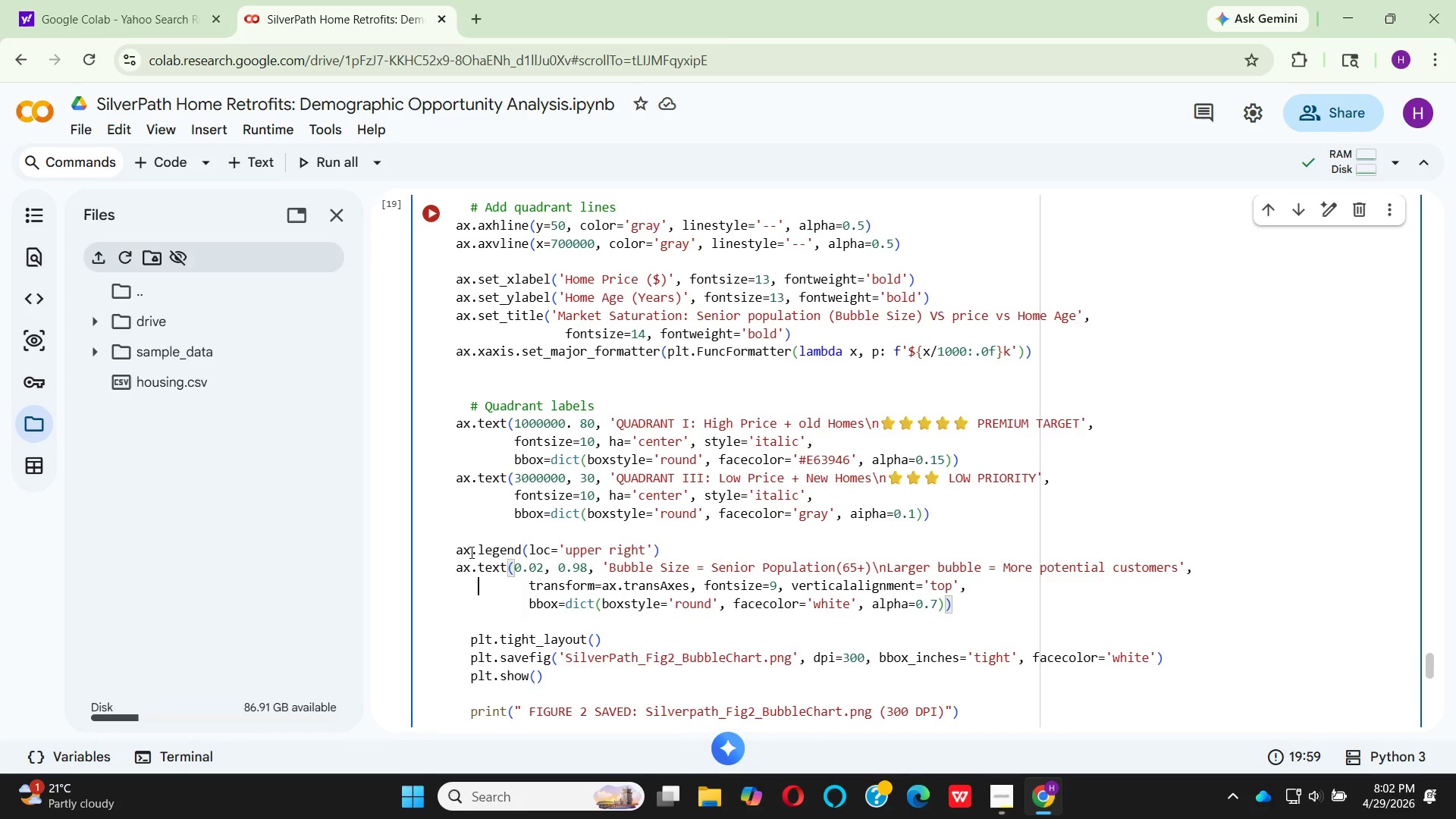 
key(ArrowRight)
 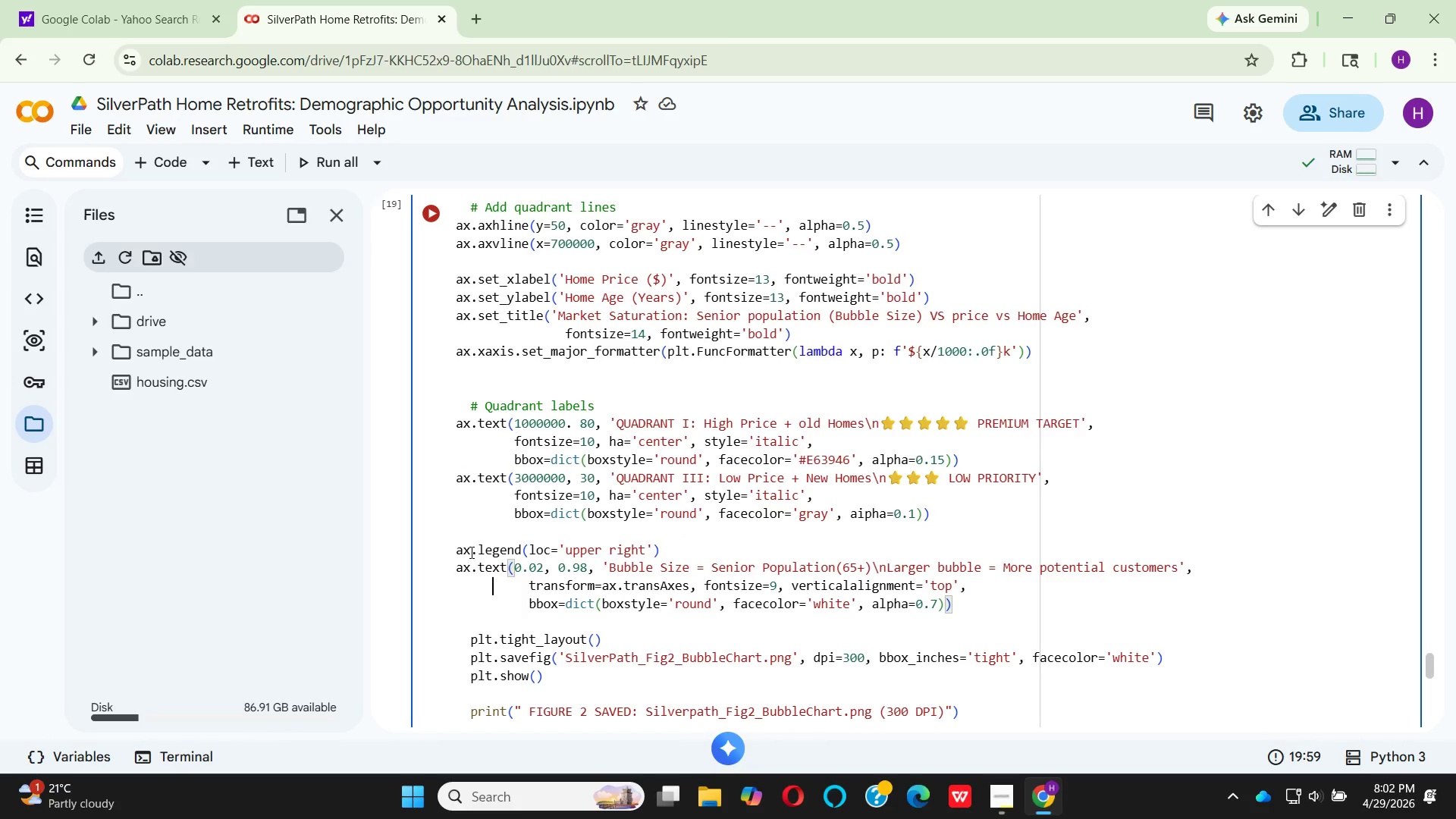 
key(ArrowRight)
 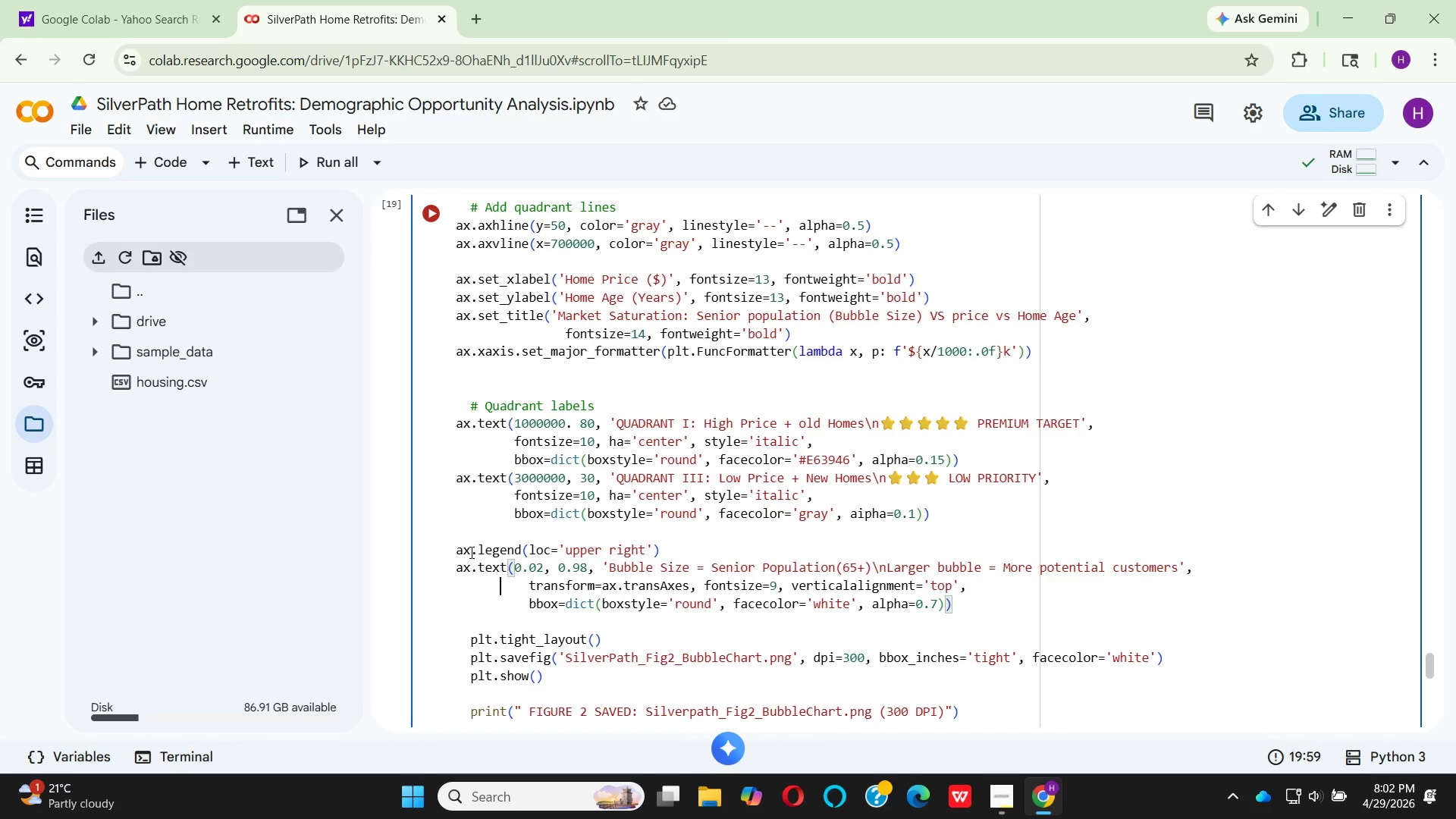 
key(ArrowRight)
 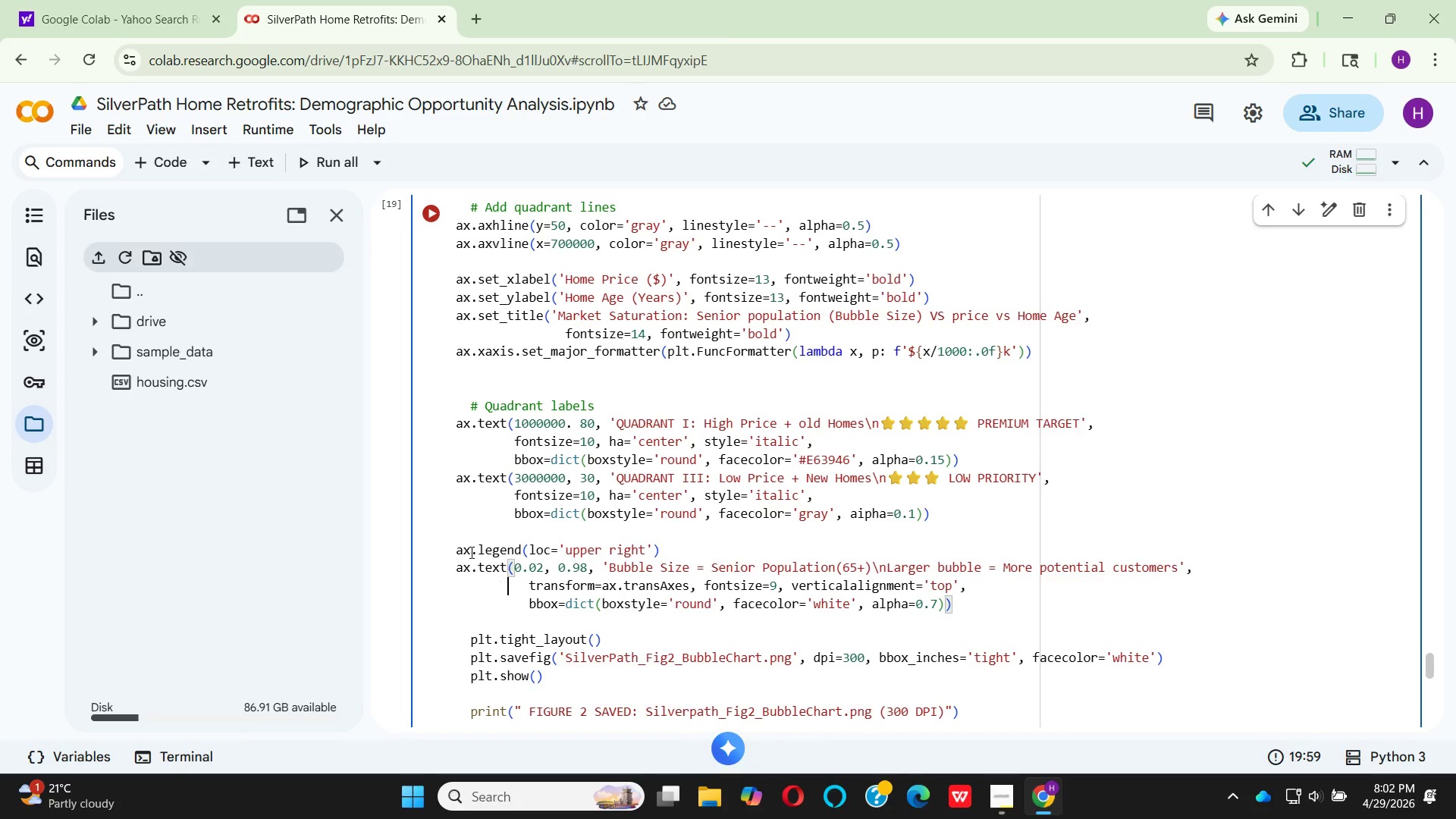 
key(ArrowRight)
 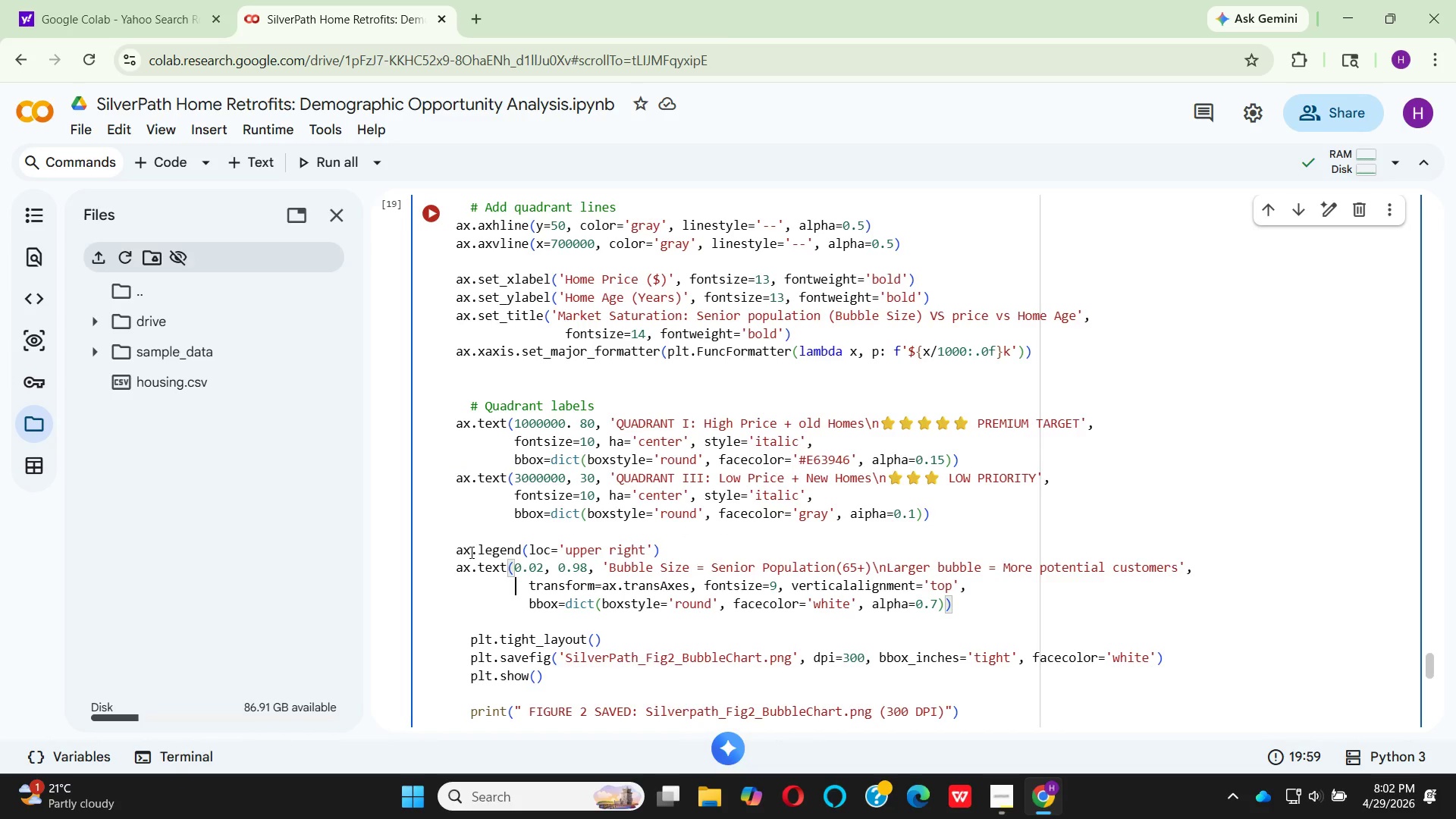 
key(ArrowRight)
 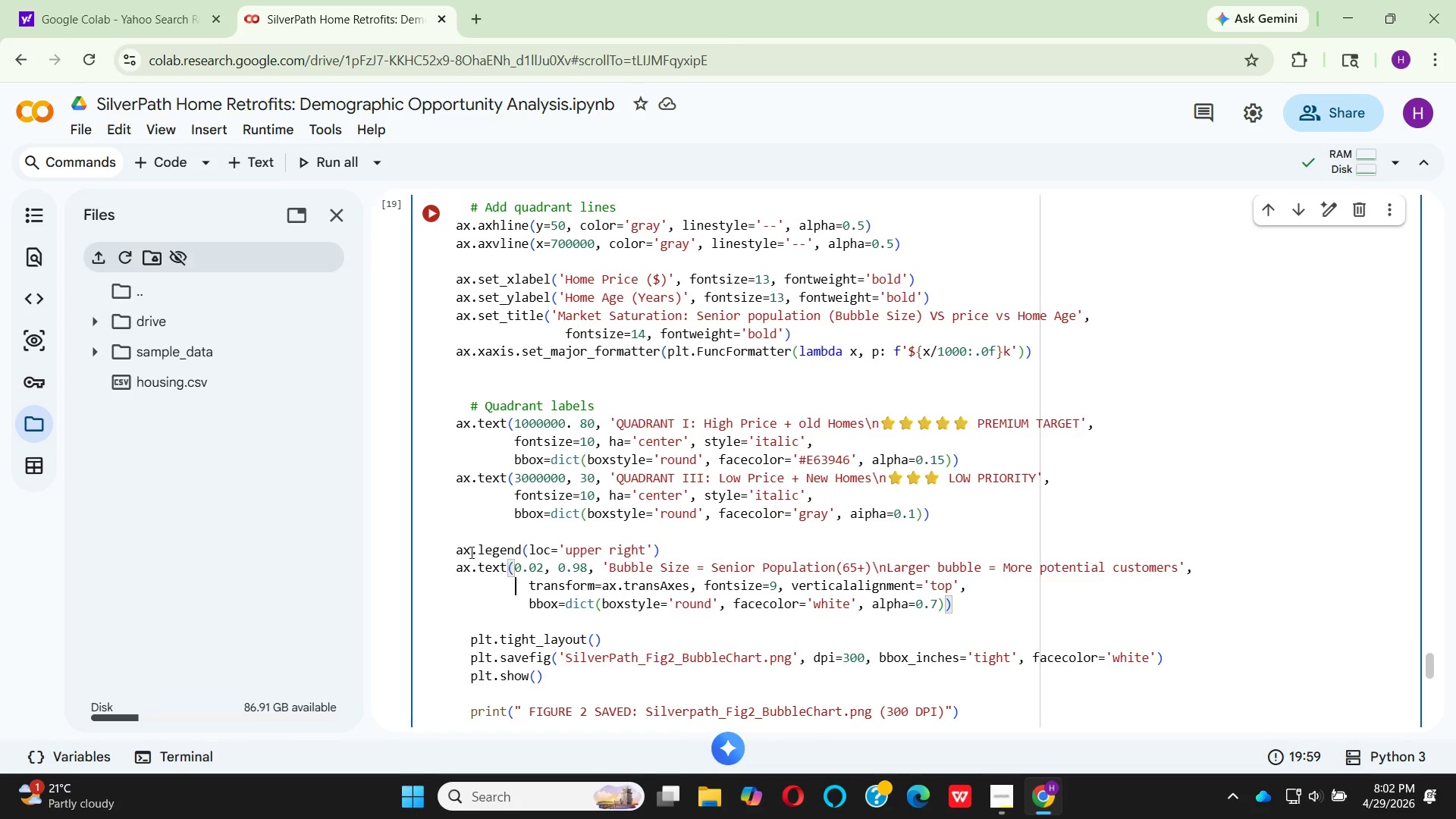 
key(ArrowRight)
 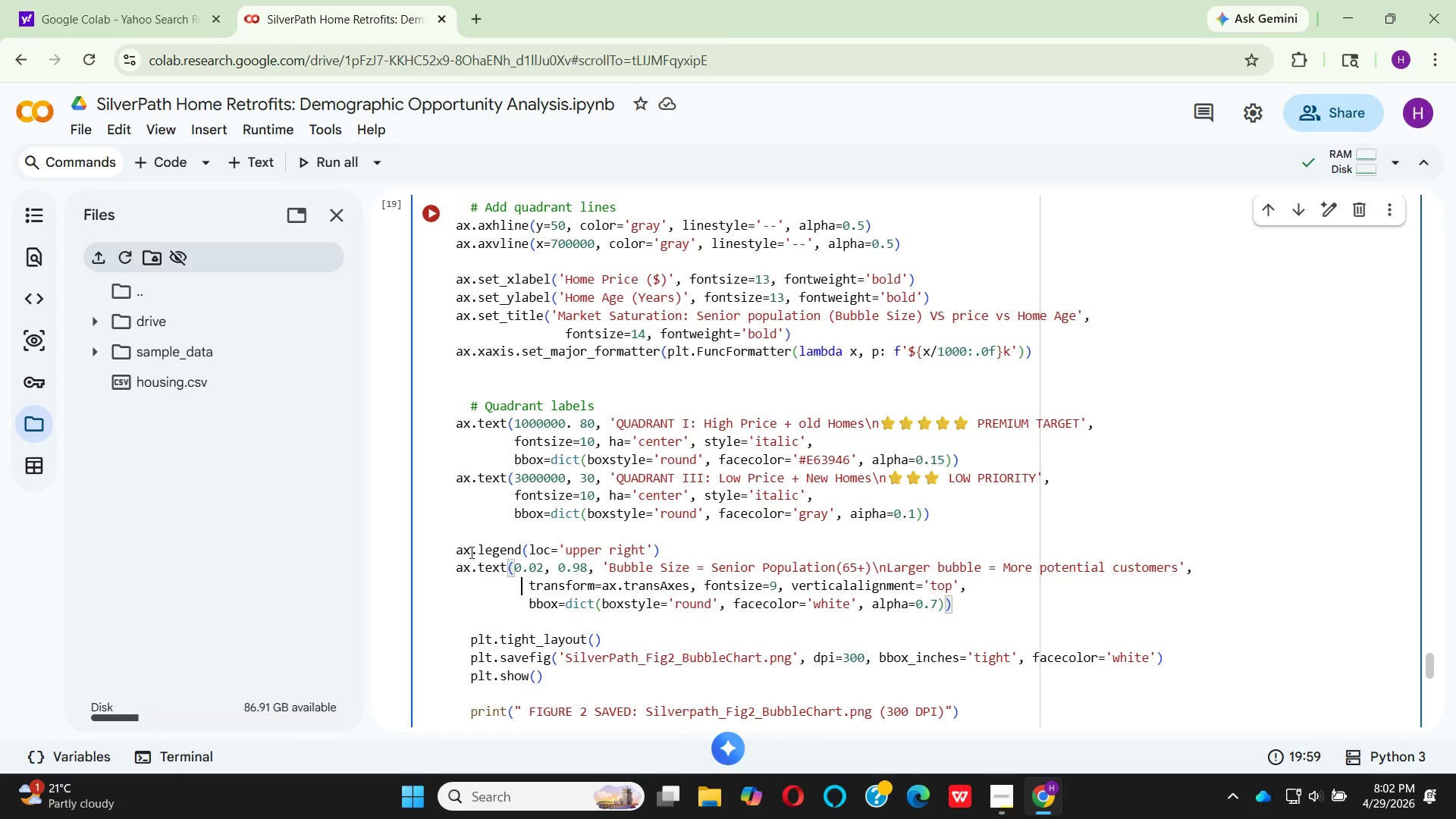 
key(ArrowRight)
 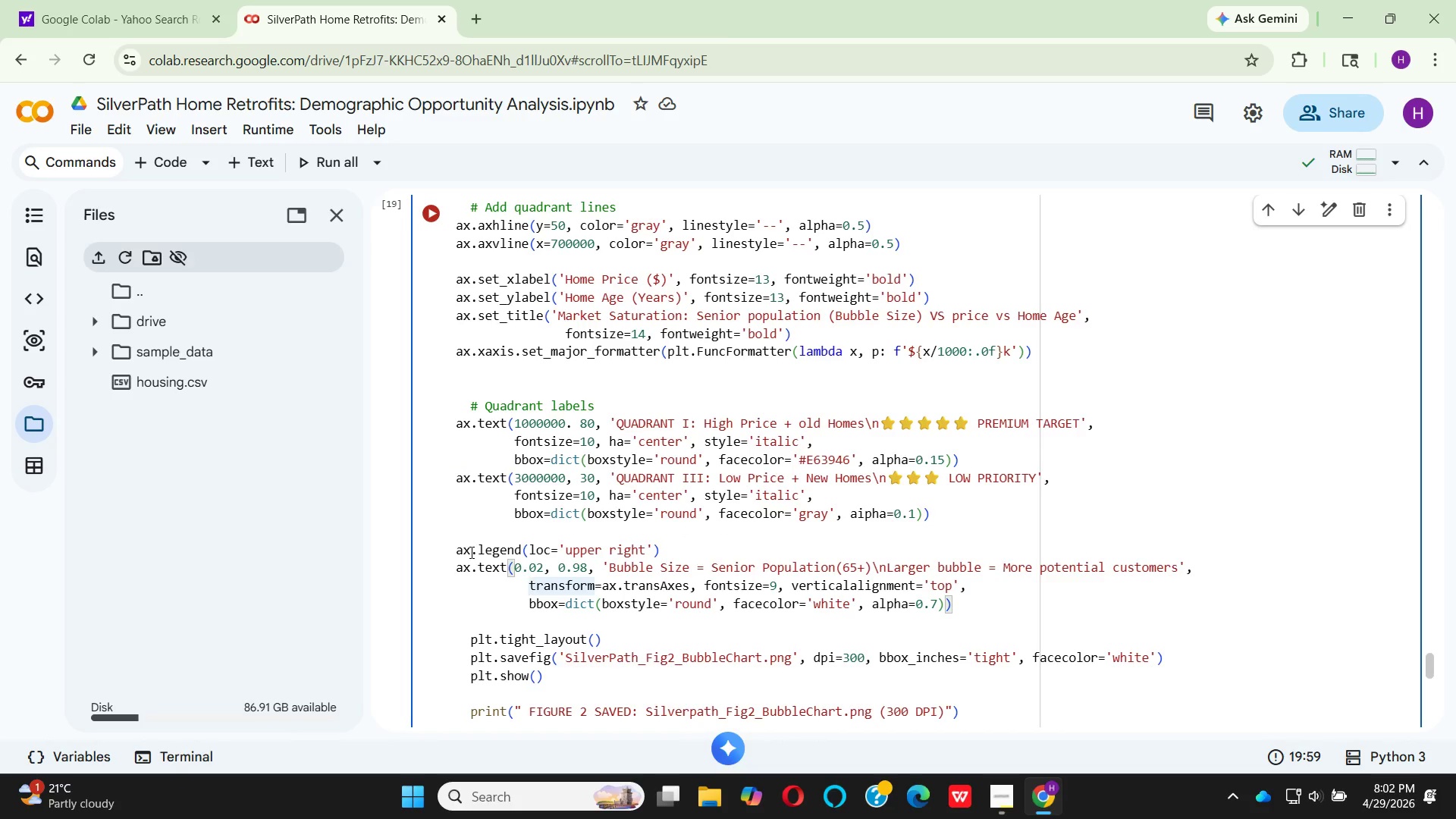 
key(Backspace)
 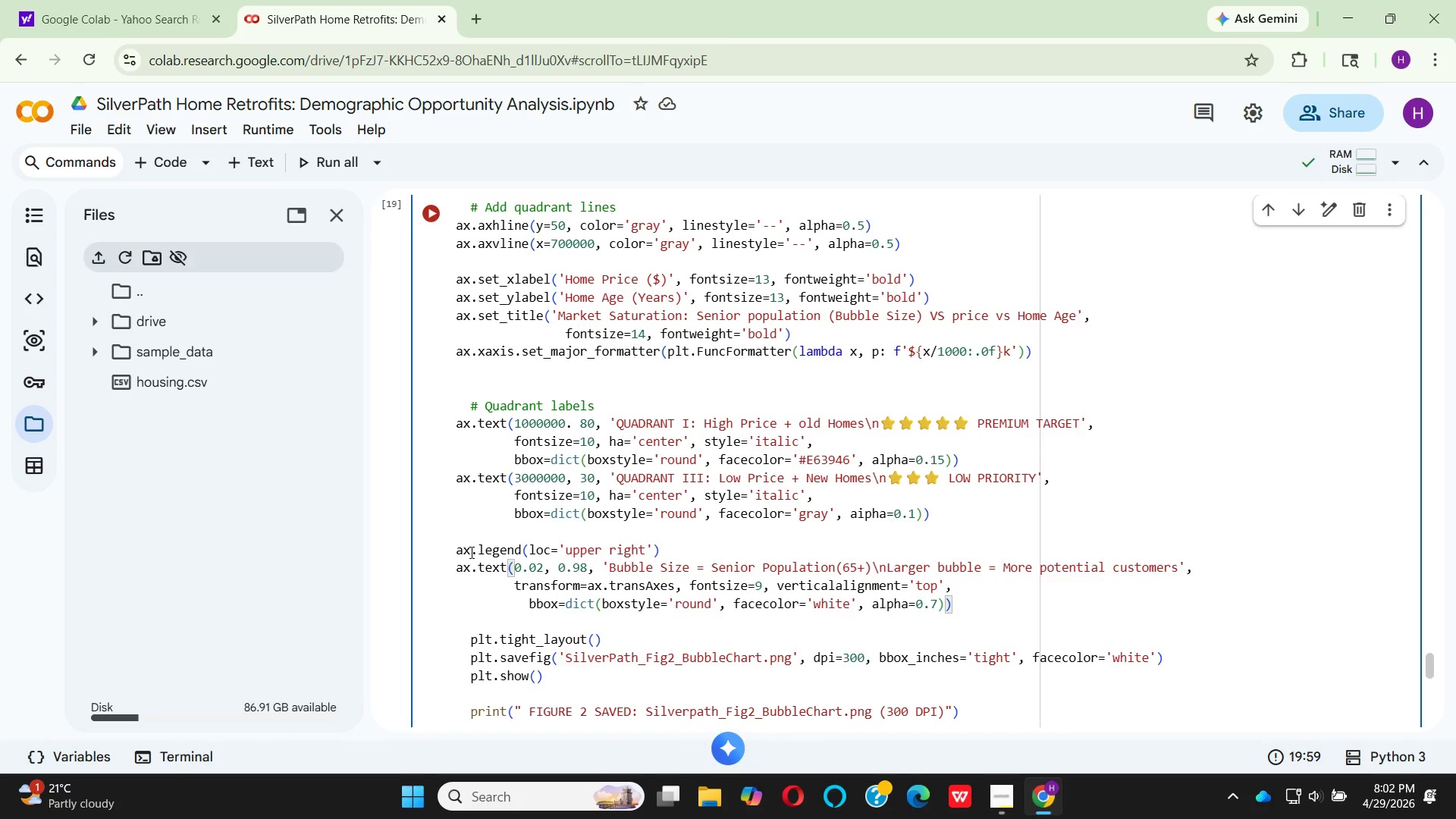 
key(ArrowDown)
 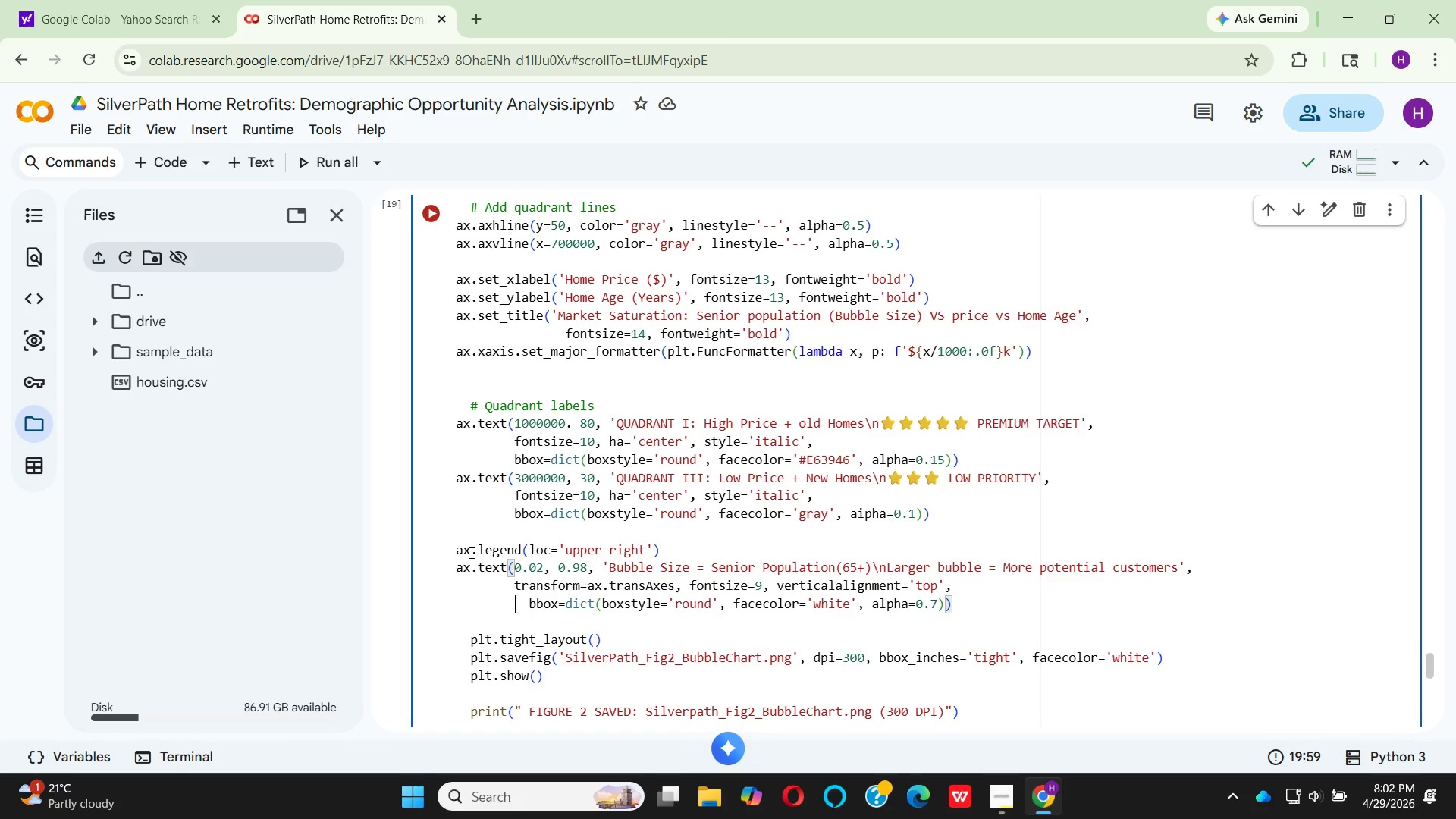 
key(ArrowRight)
 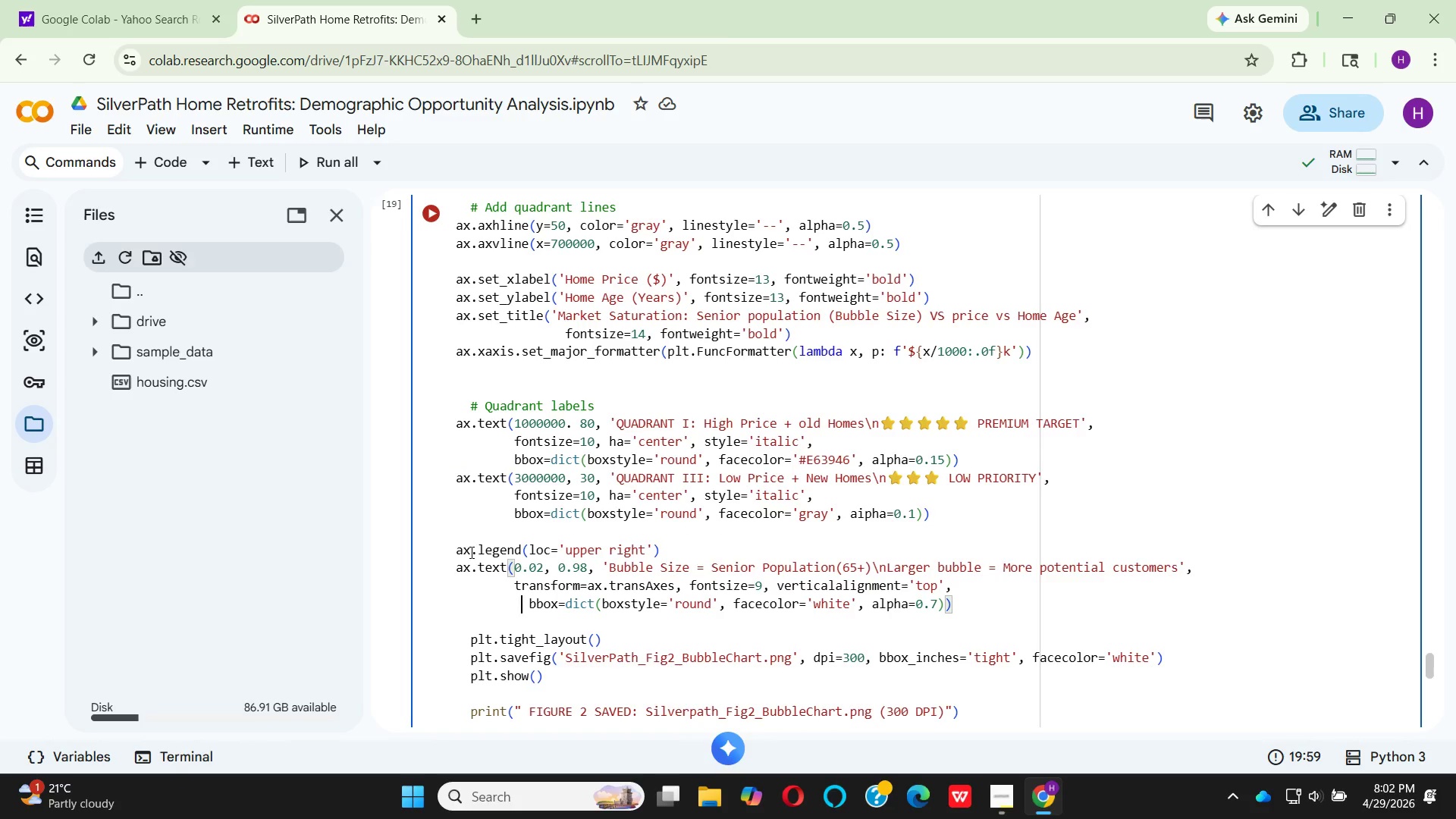 
key(ArrowRight)
 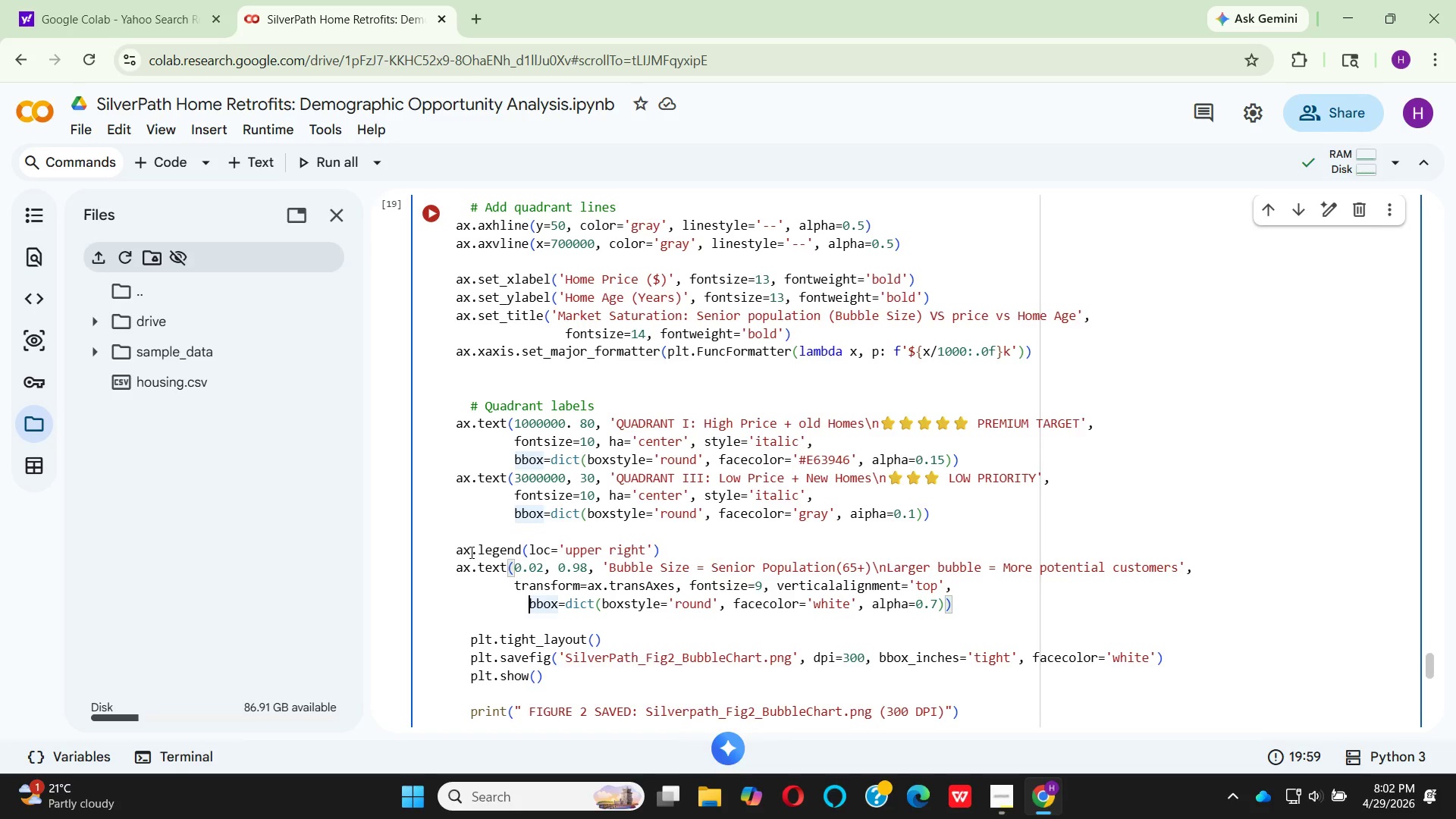 
key(Backspace)
 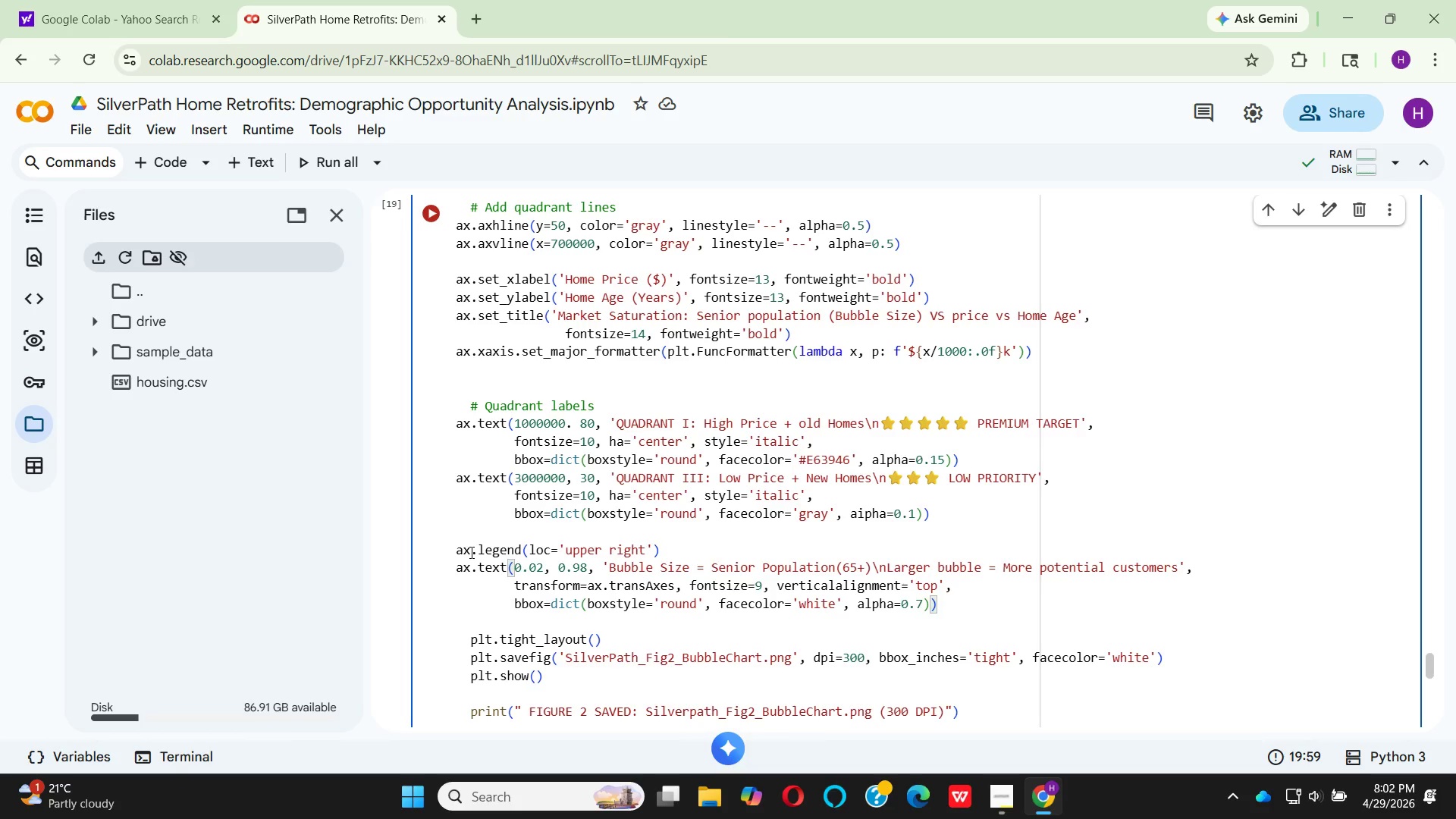 
left_click([471, 641])
 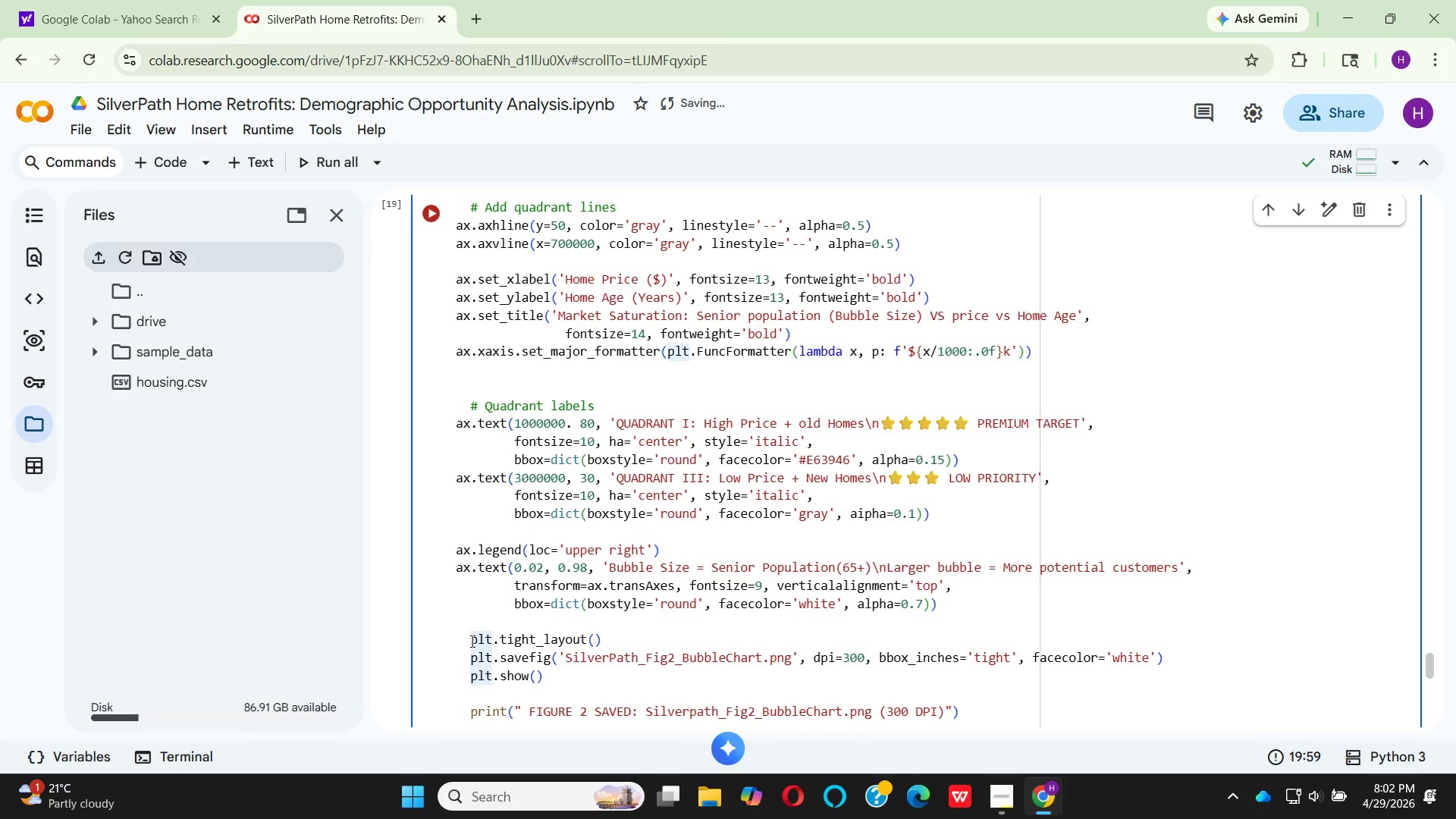 
key(Backspace)
 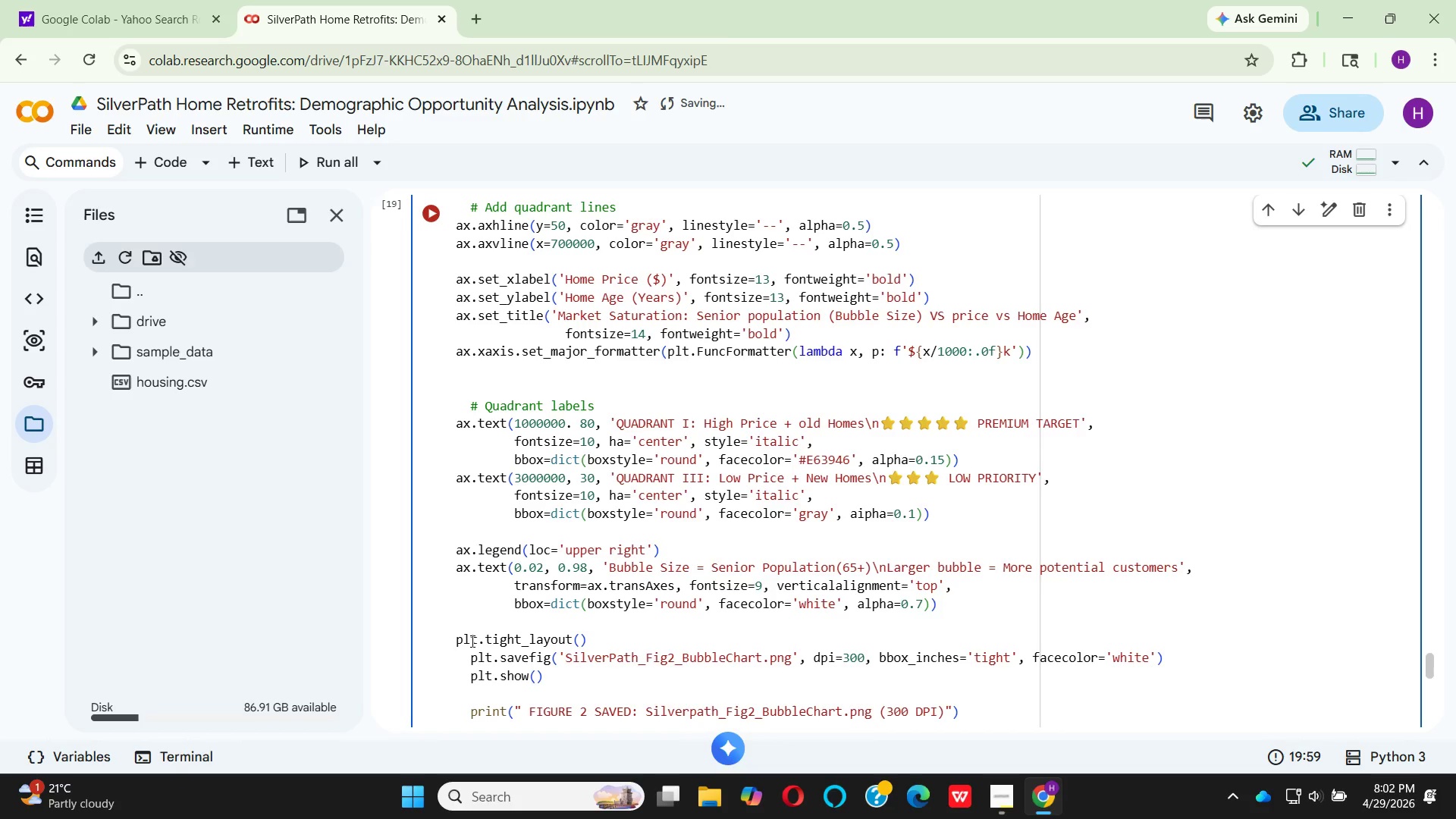 
key(ArrowDown)
 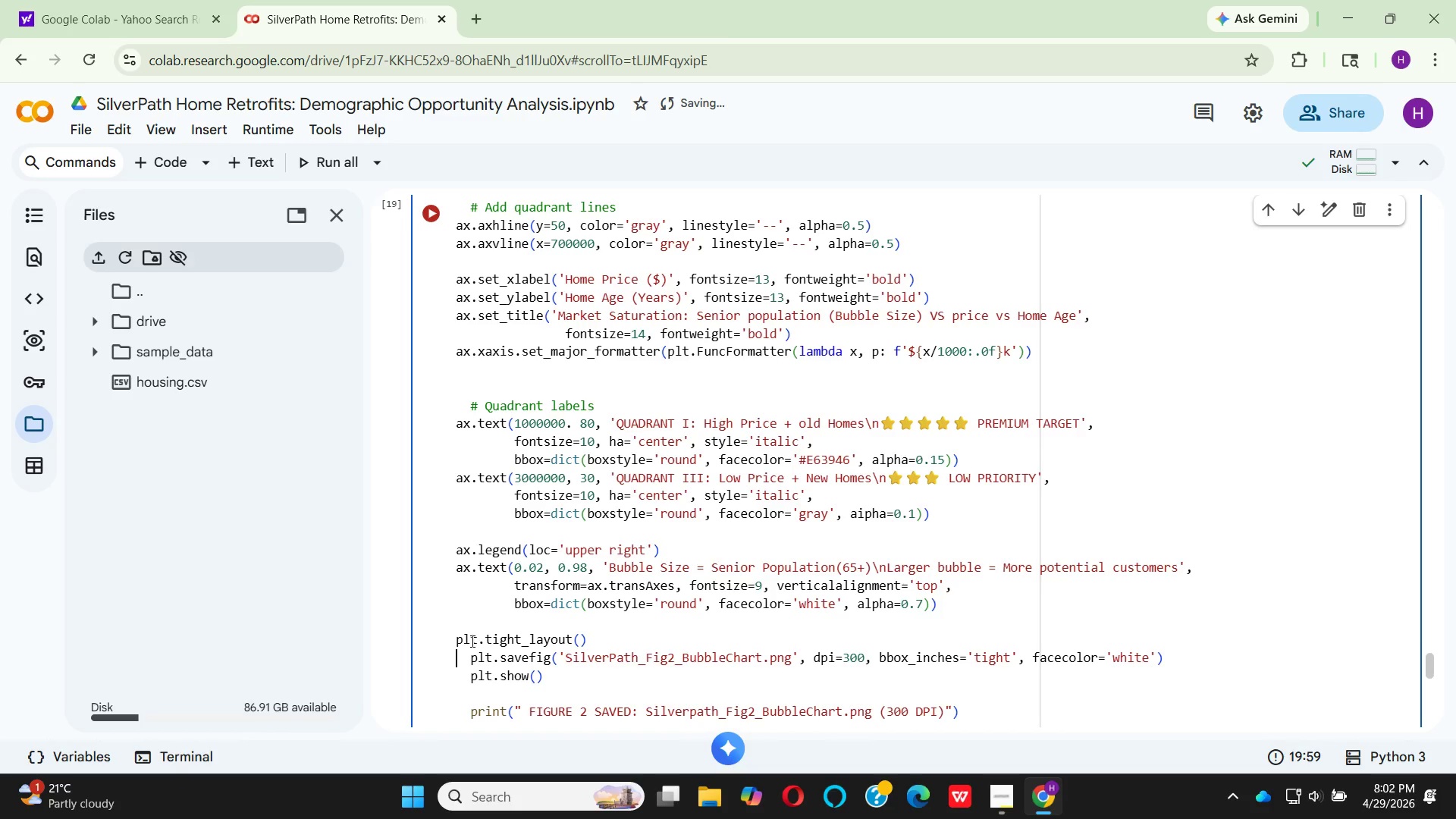 
key(ArrowRight)
 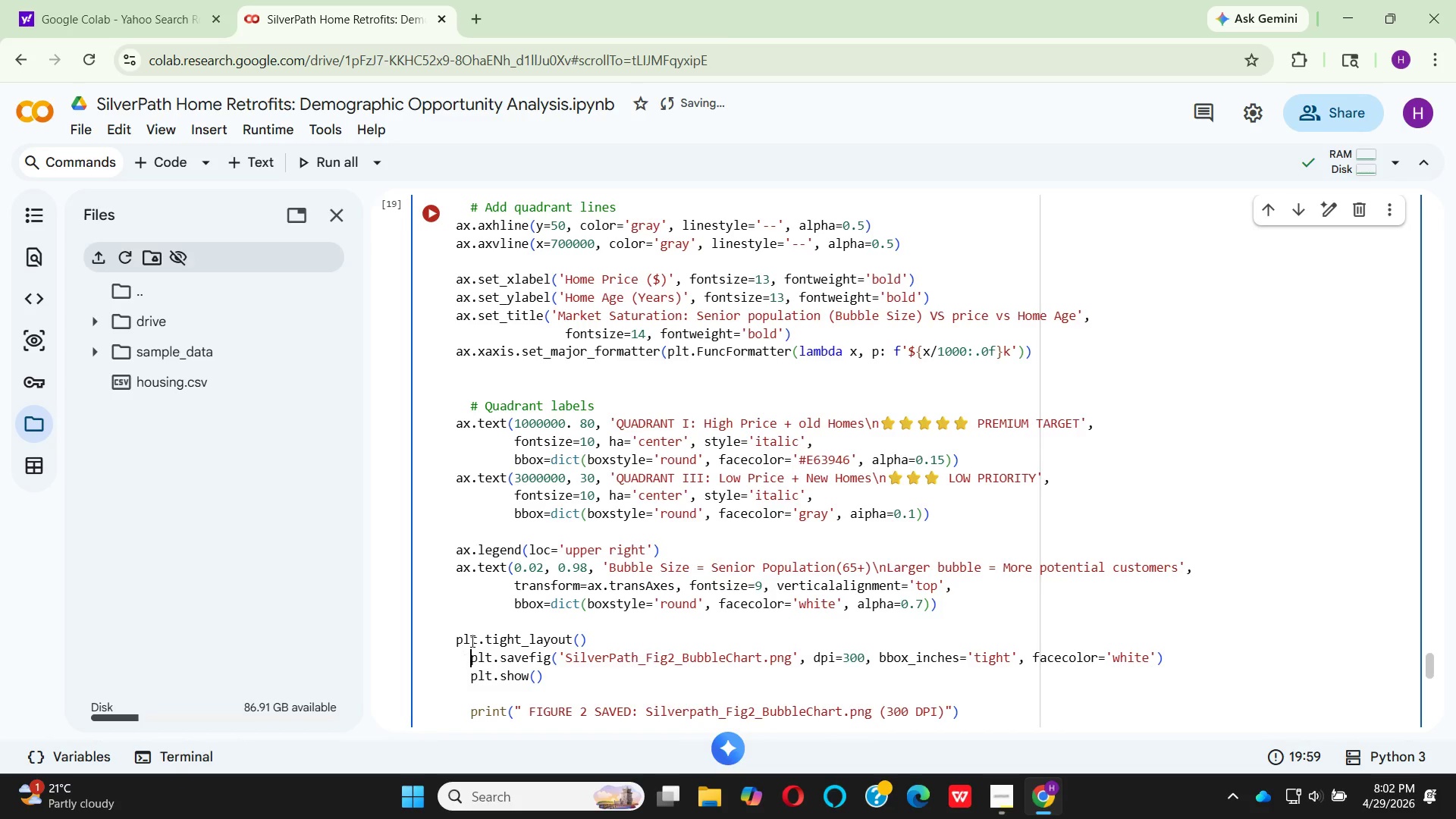 
key(ArrowRight)
 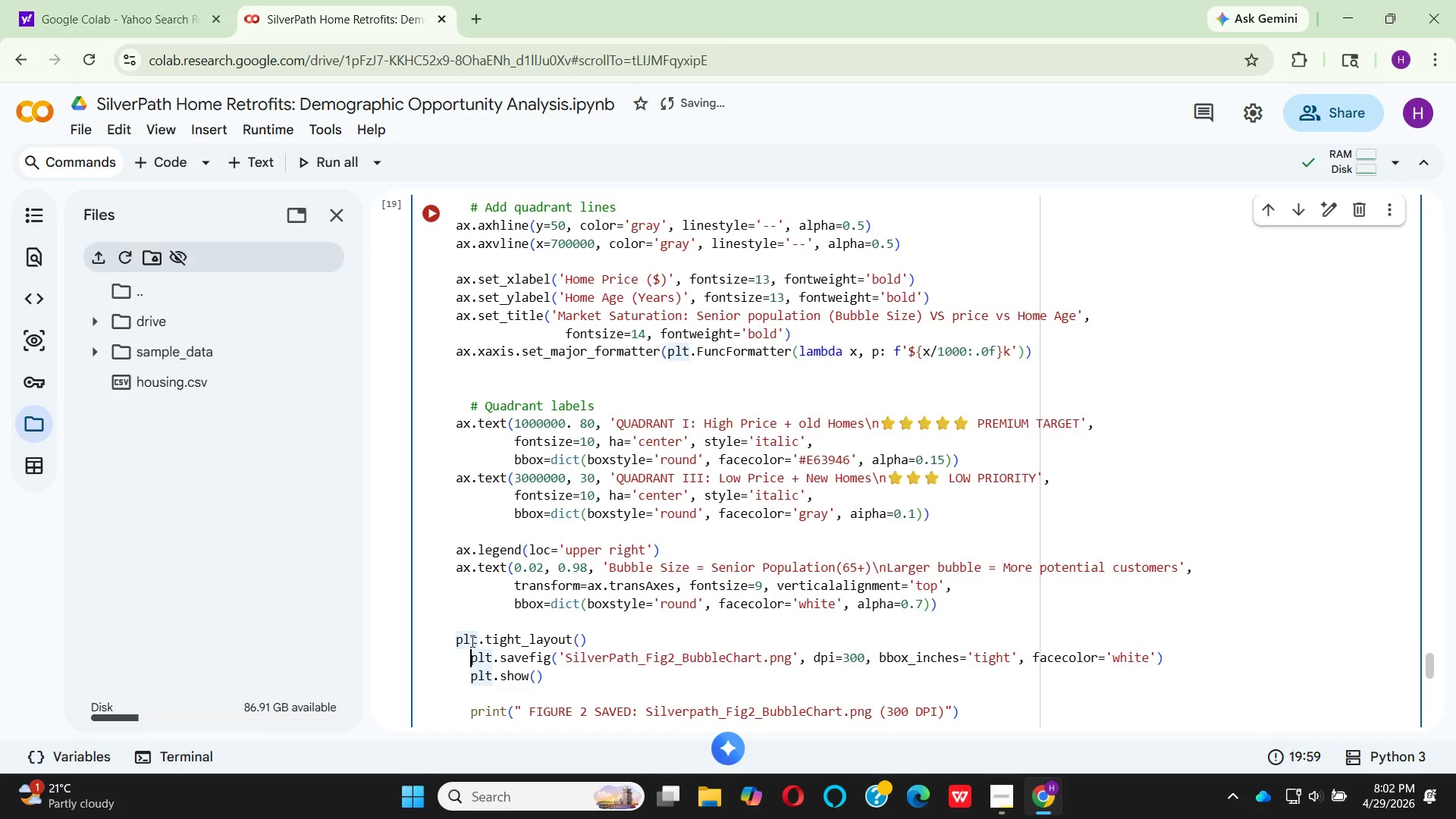 
key(Backspace)
 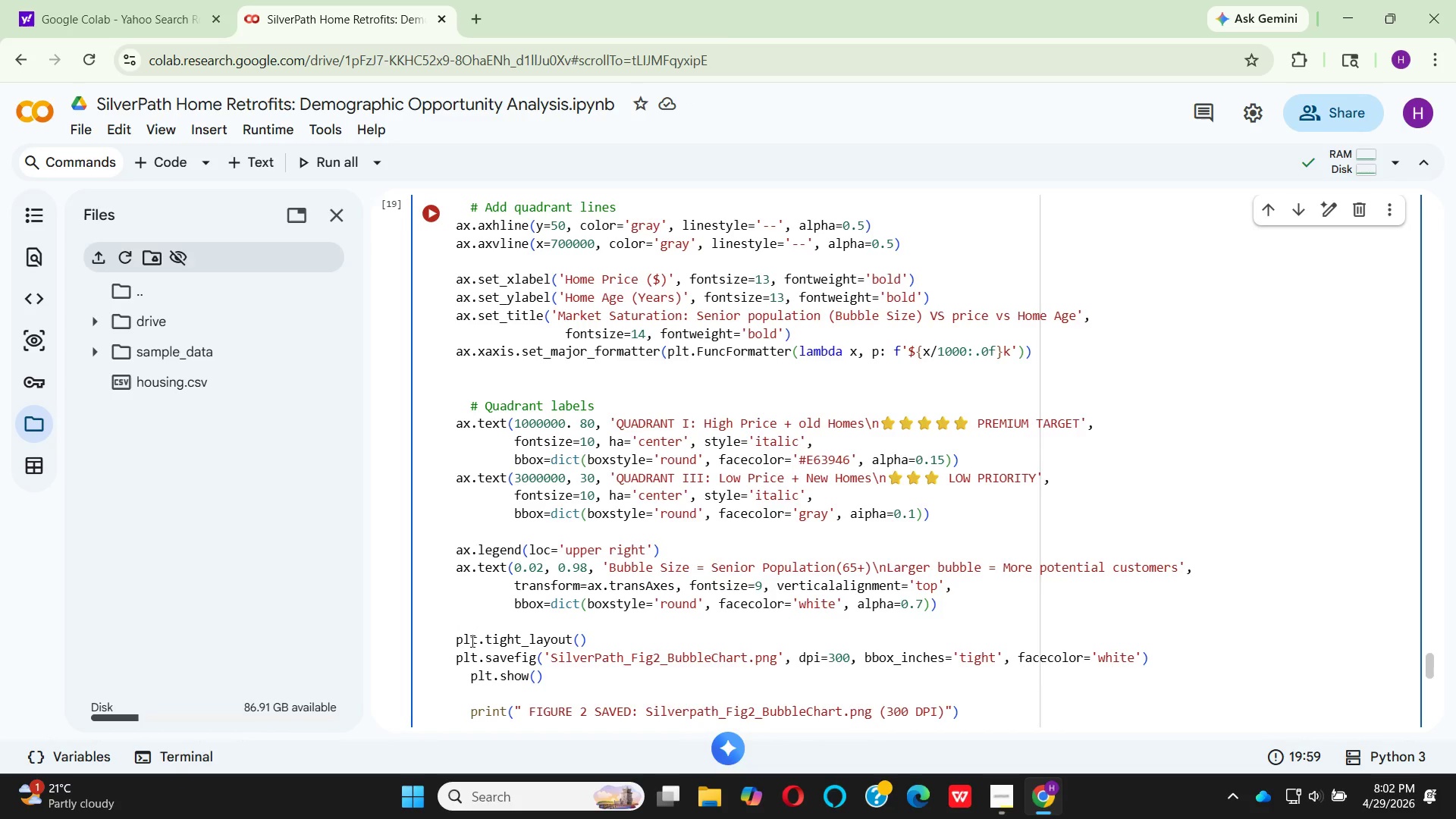 
key(ArrowDown)
 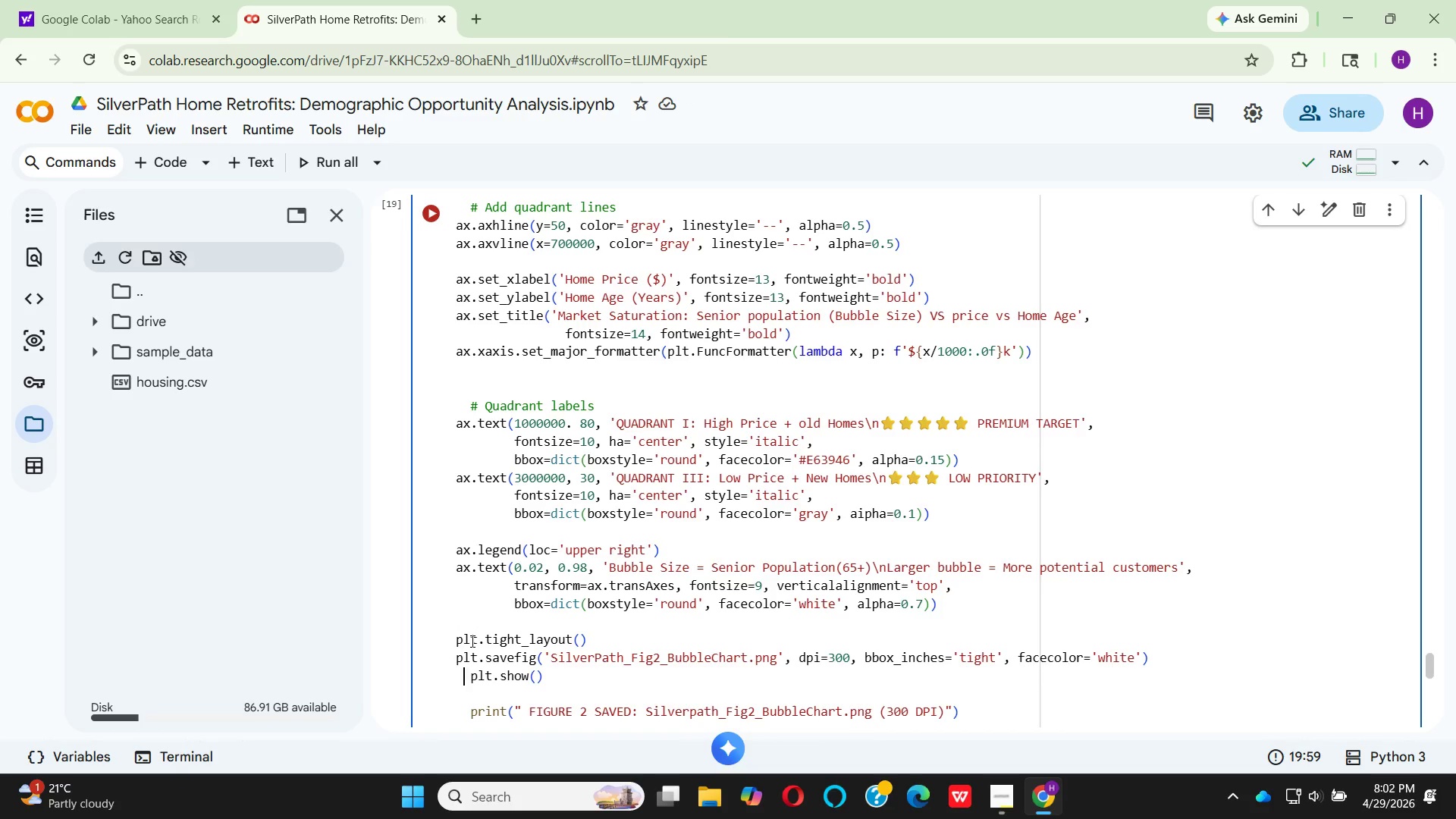 
key(ArrowRight)
 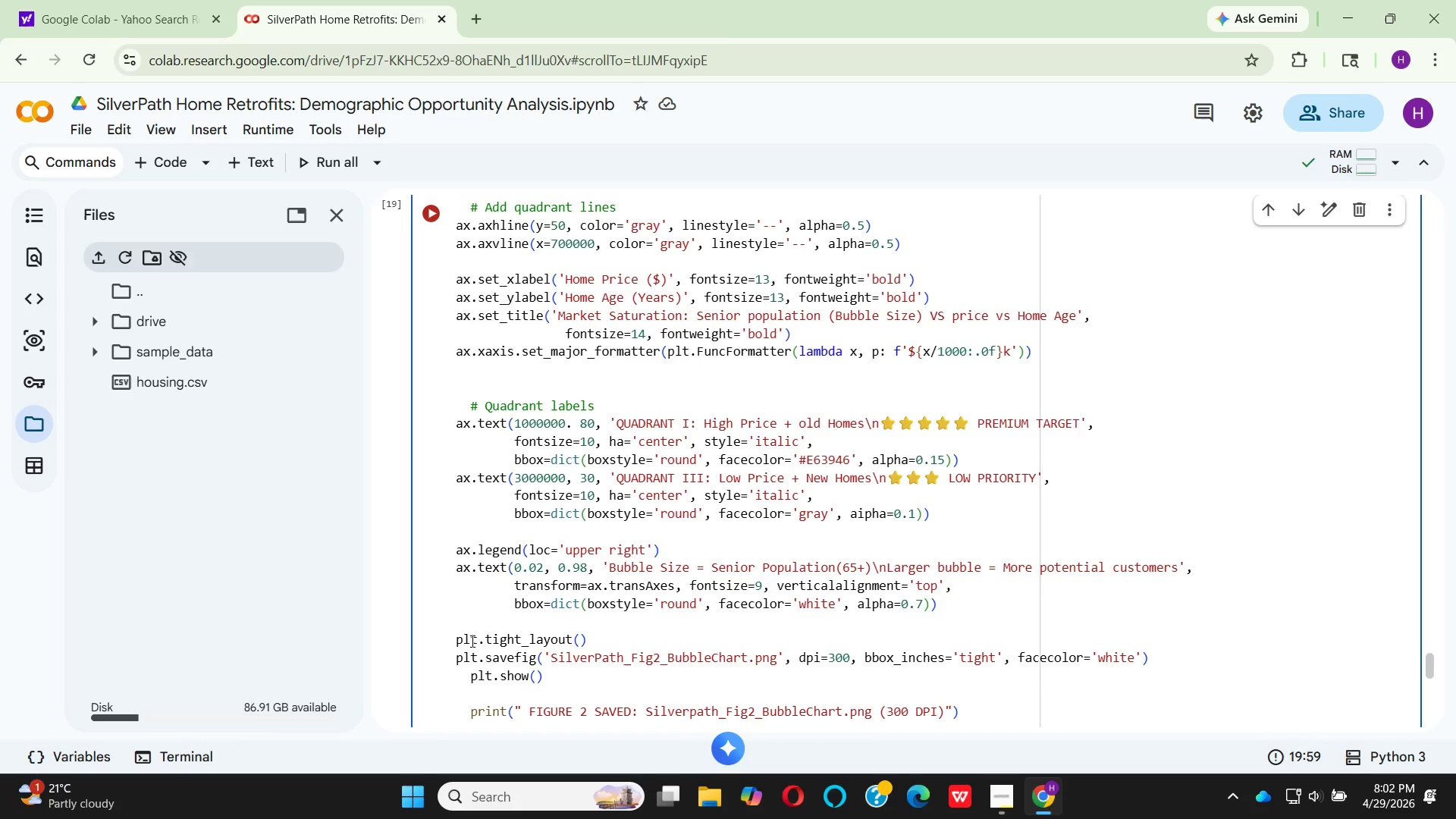 
key(ArrowRight)
 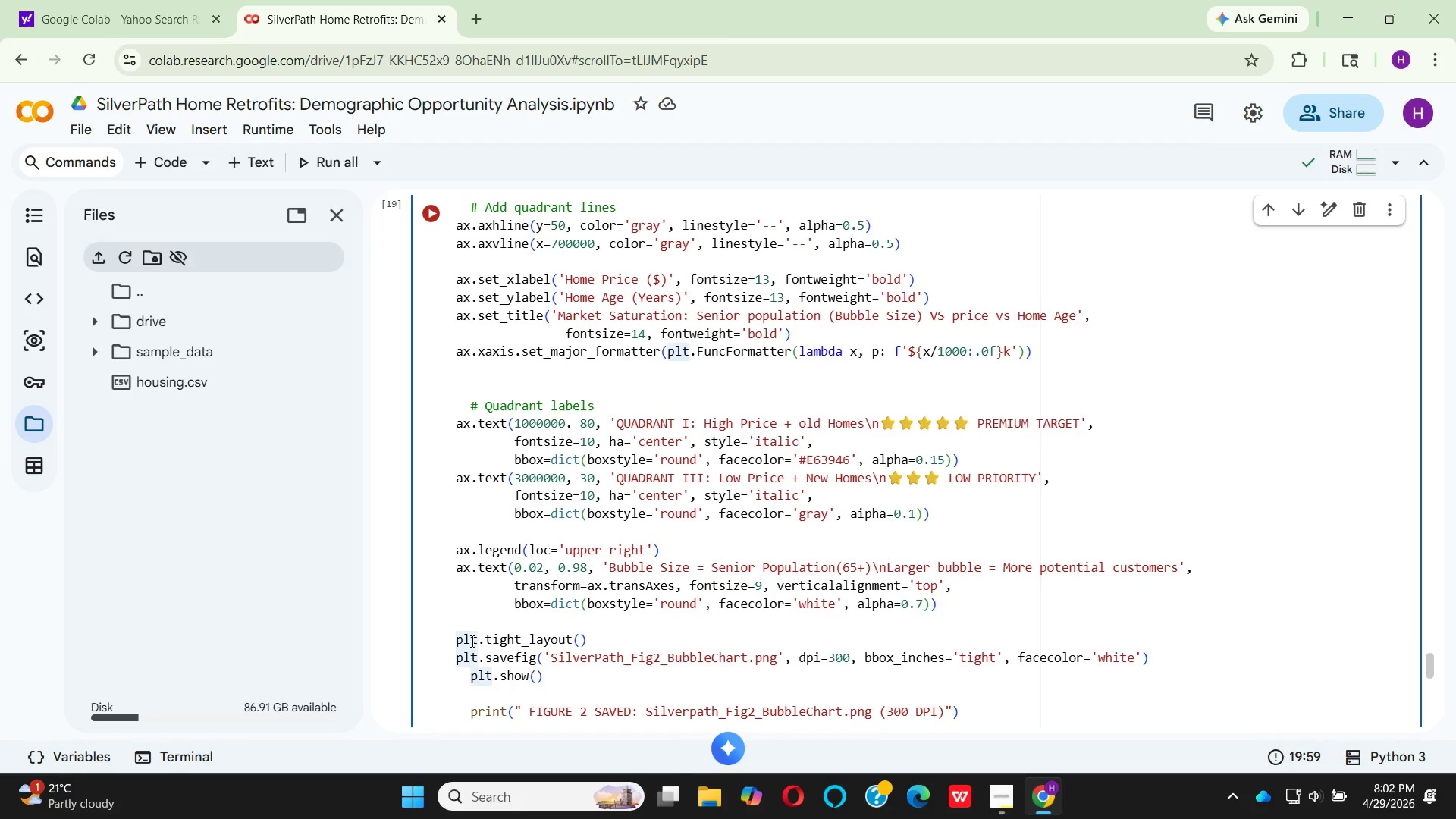 
key(Backspace)
 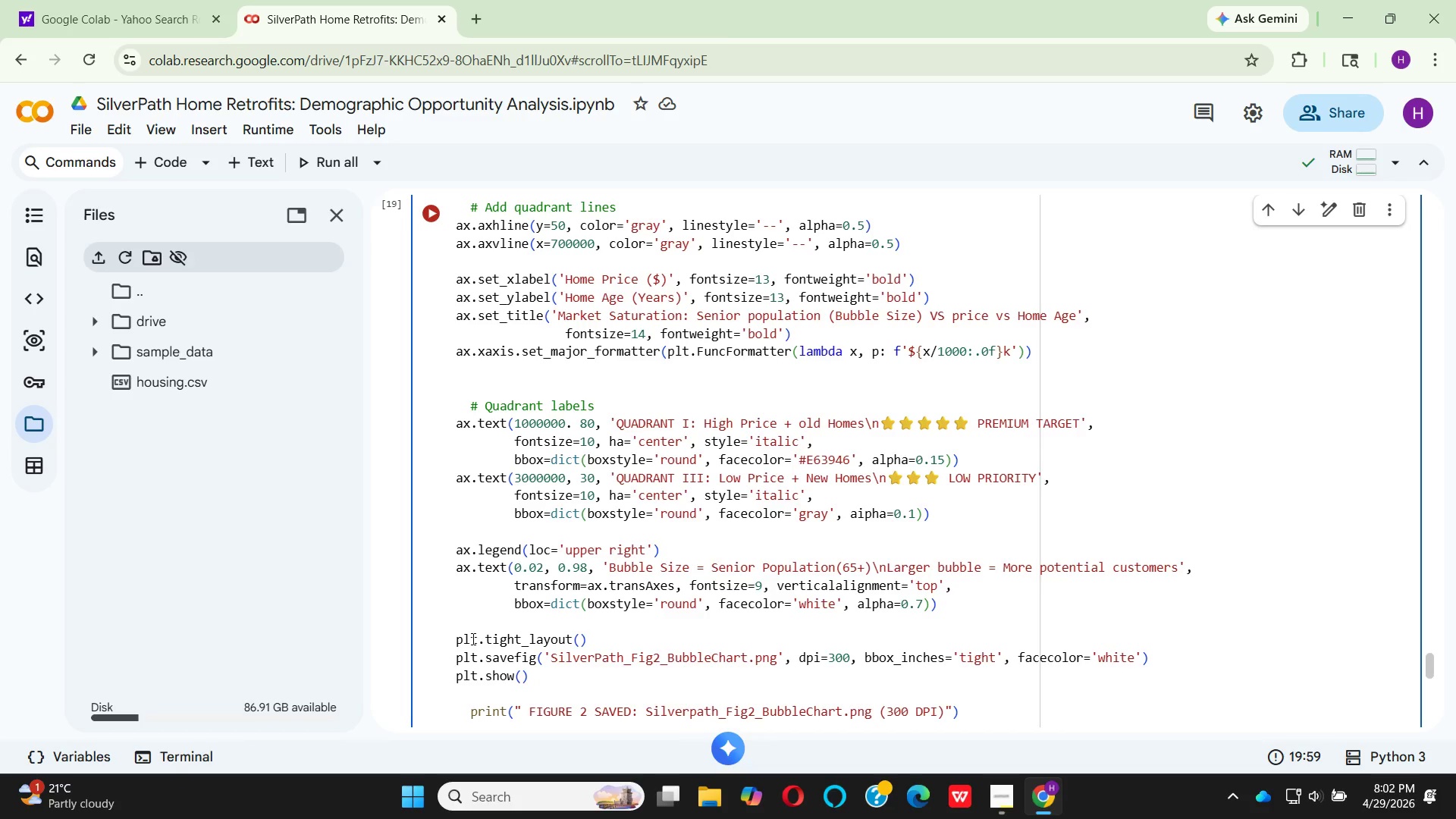 
scroll: coordinate [509, 639], scroll_direction: down, amount: 3.0
 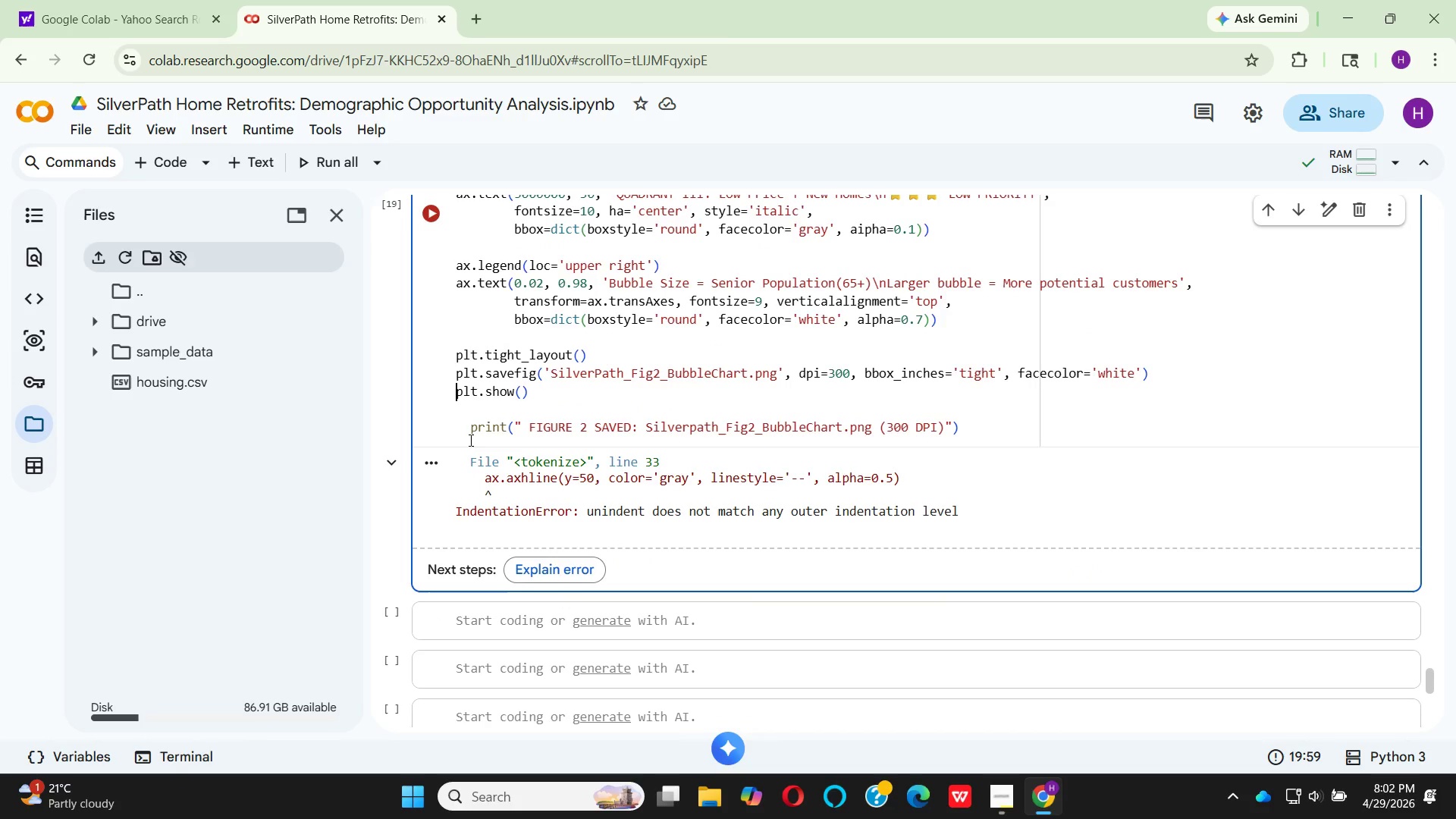 
left_click([469, 432])
 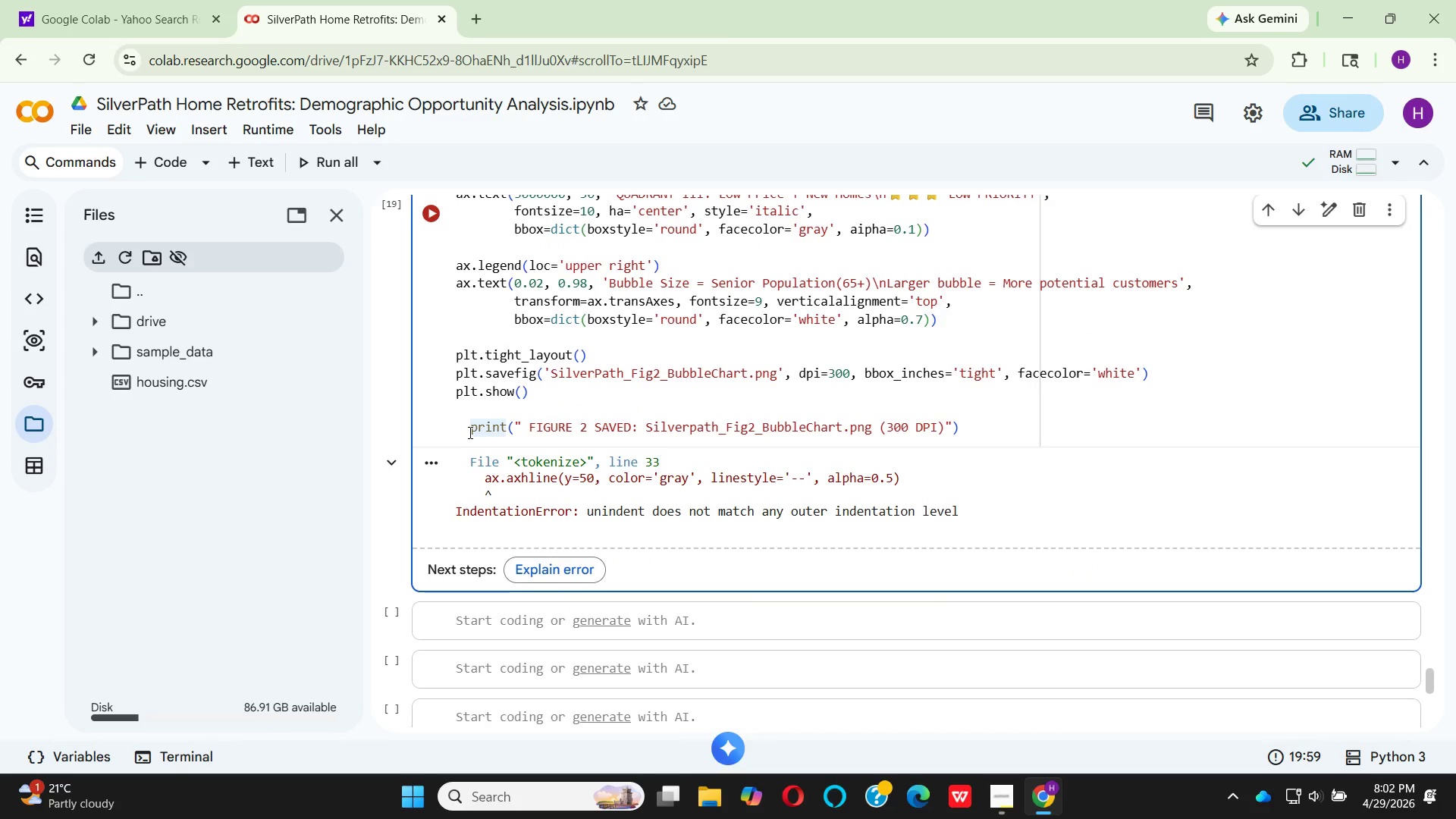 
key(Backspace)
 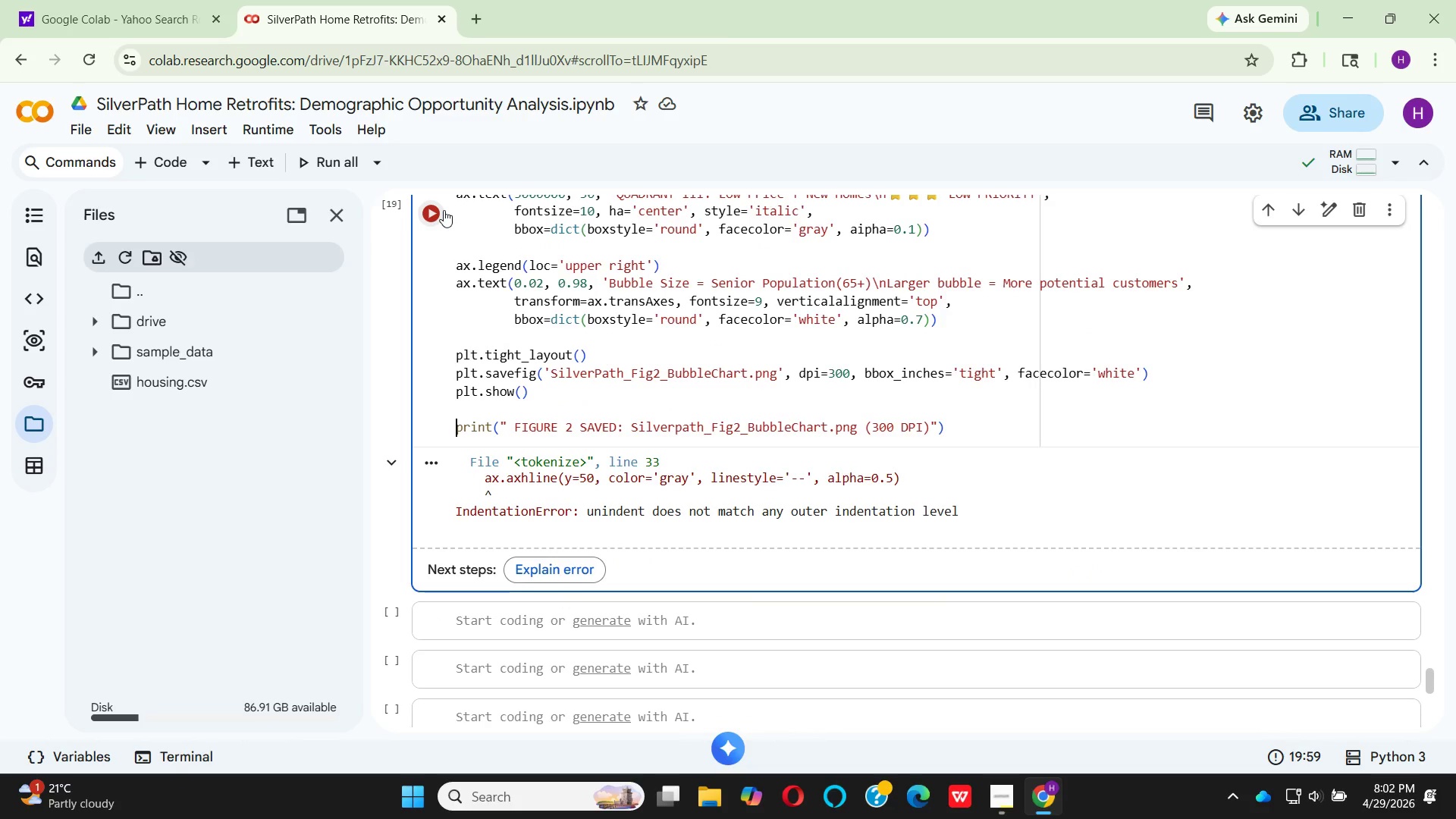 
left_click([431, 211])
 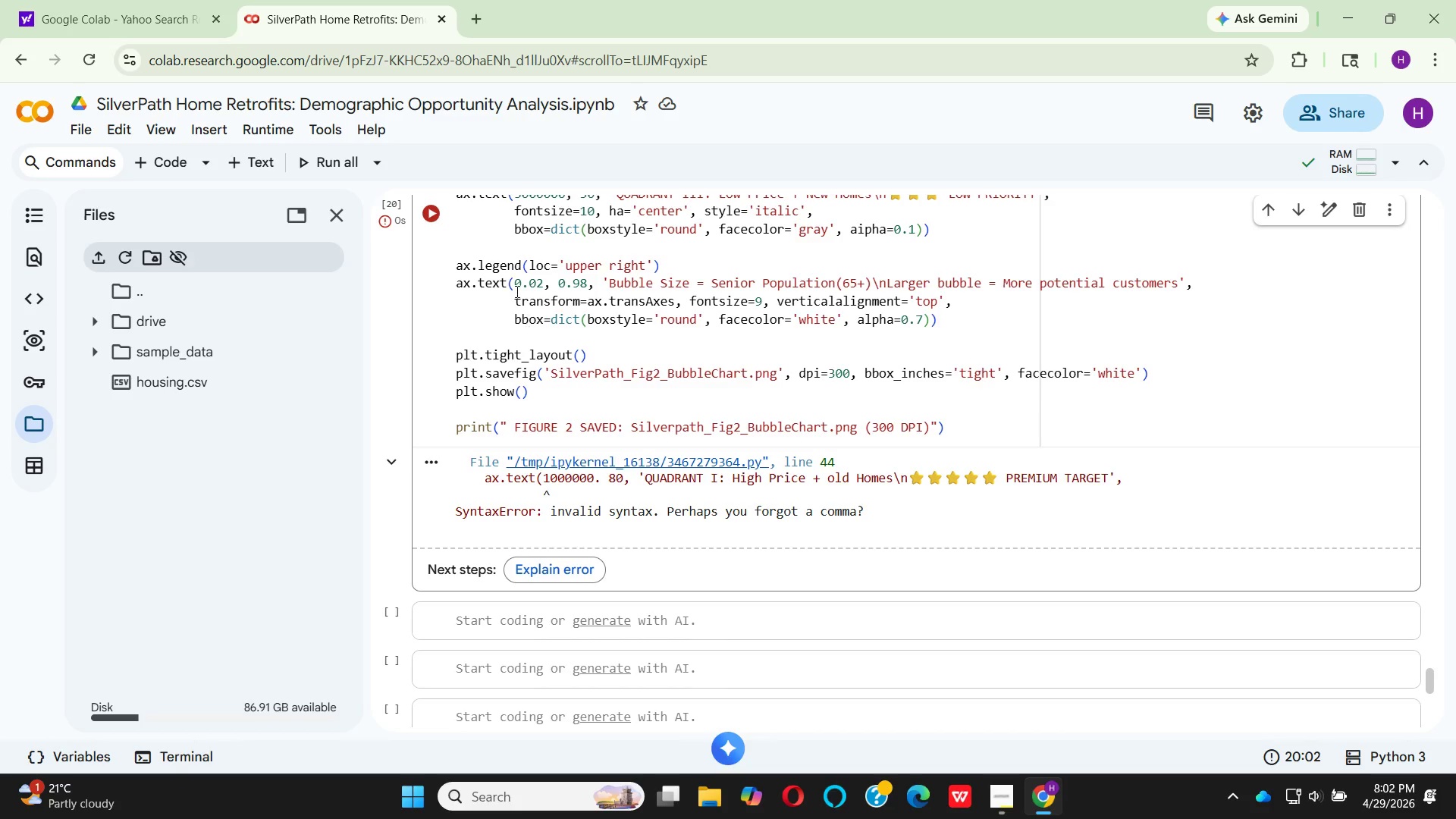 
scroll: coordinate [526, 321], scroll_direction: up, amount: 2.0
 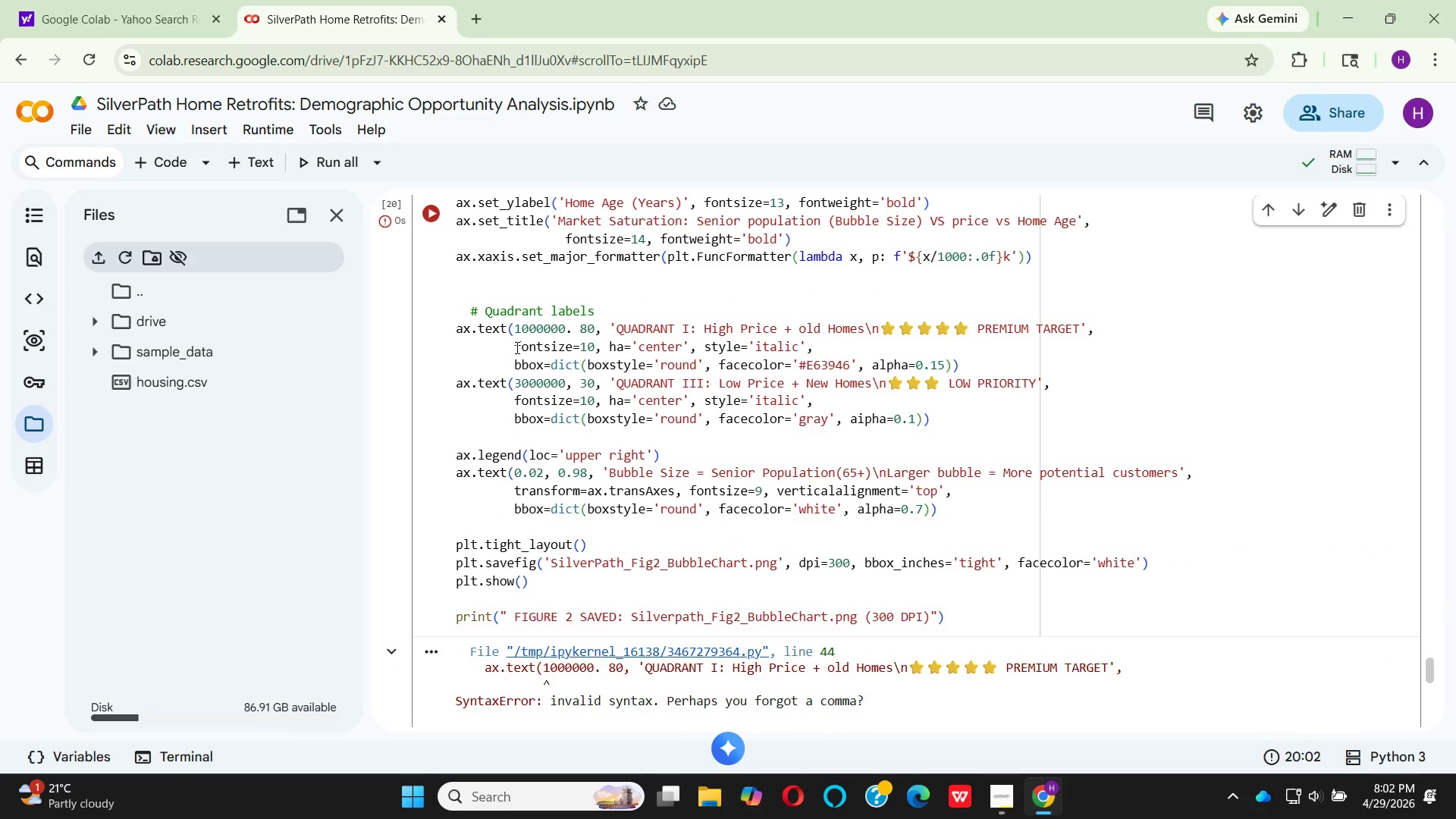 
wait(7.35)
 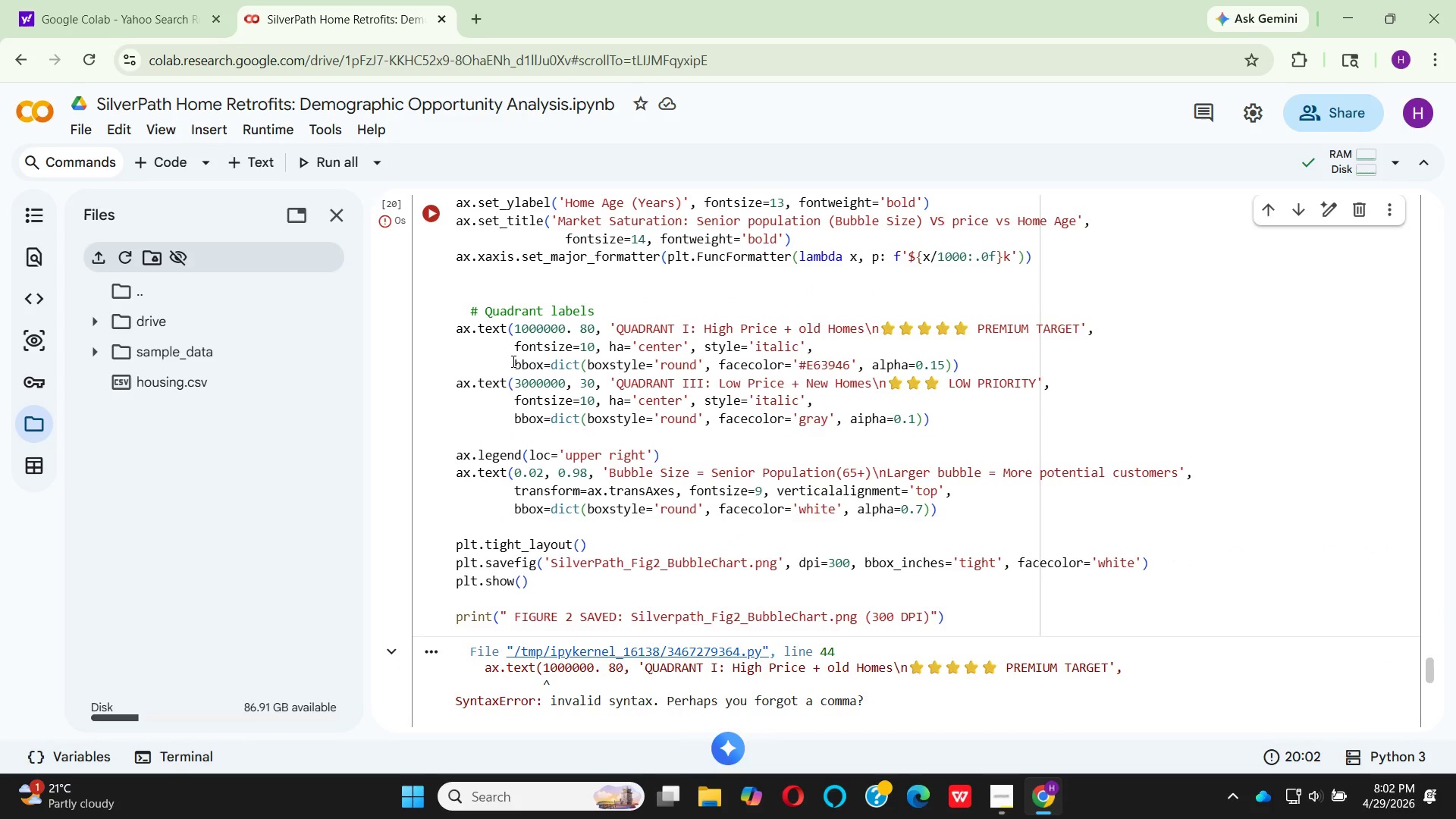 
scroll: coordinate [607, 459], scroll_direction: down, amount: 1.0
 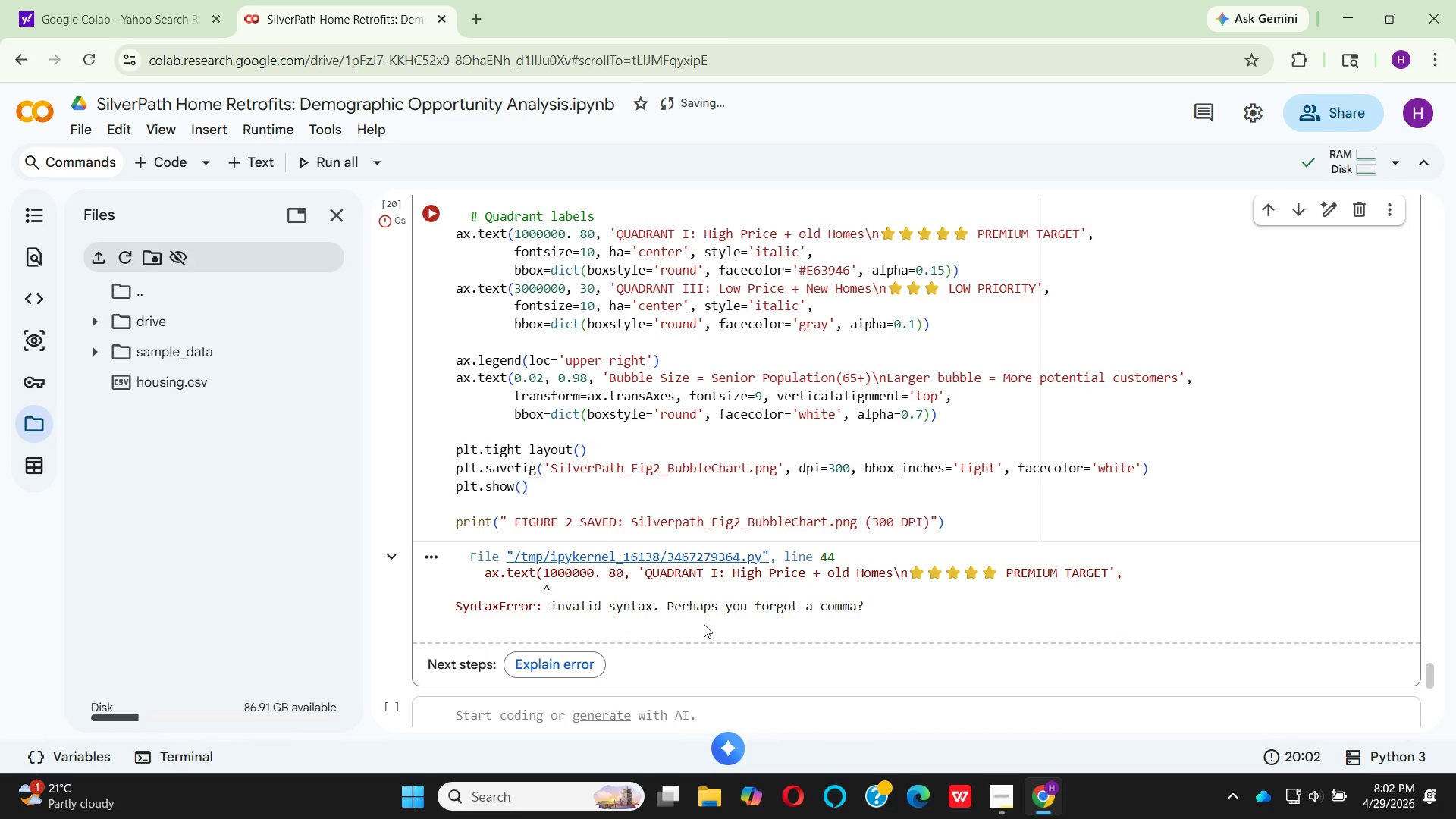 
wait(9.24)
 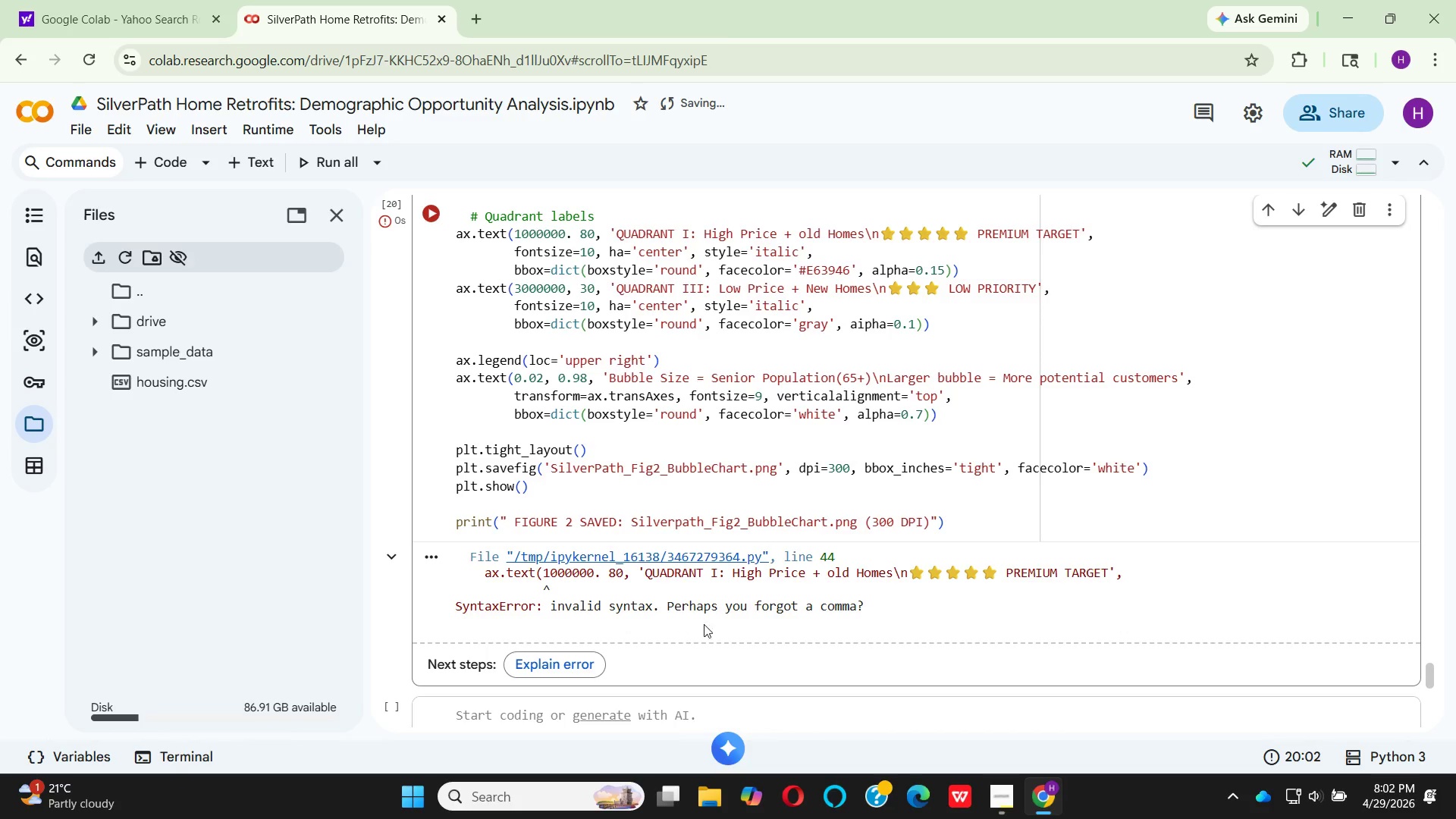 
left_click([572, 239])
 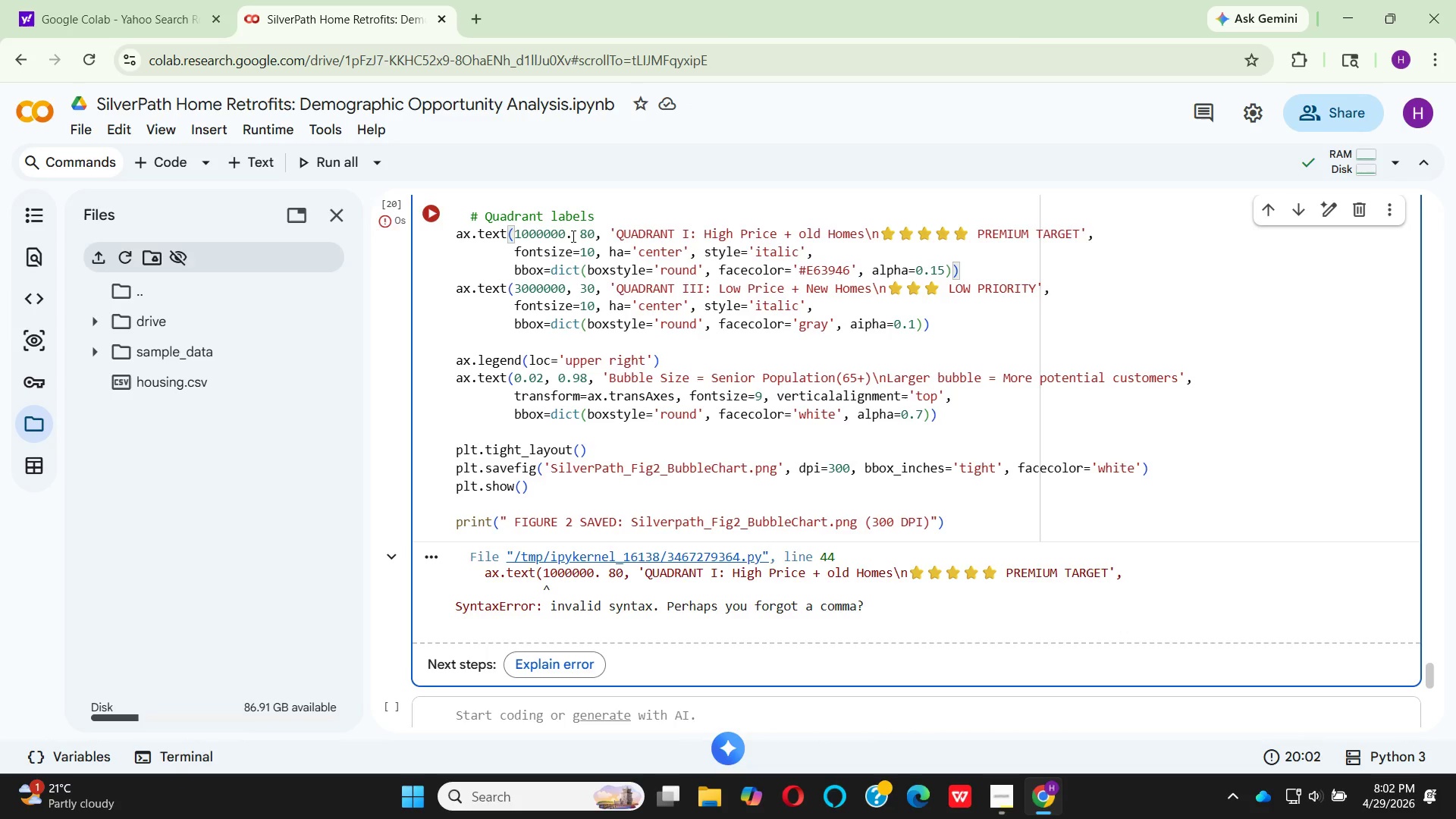 
key(Backspace)
 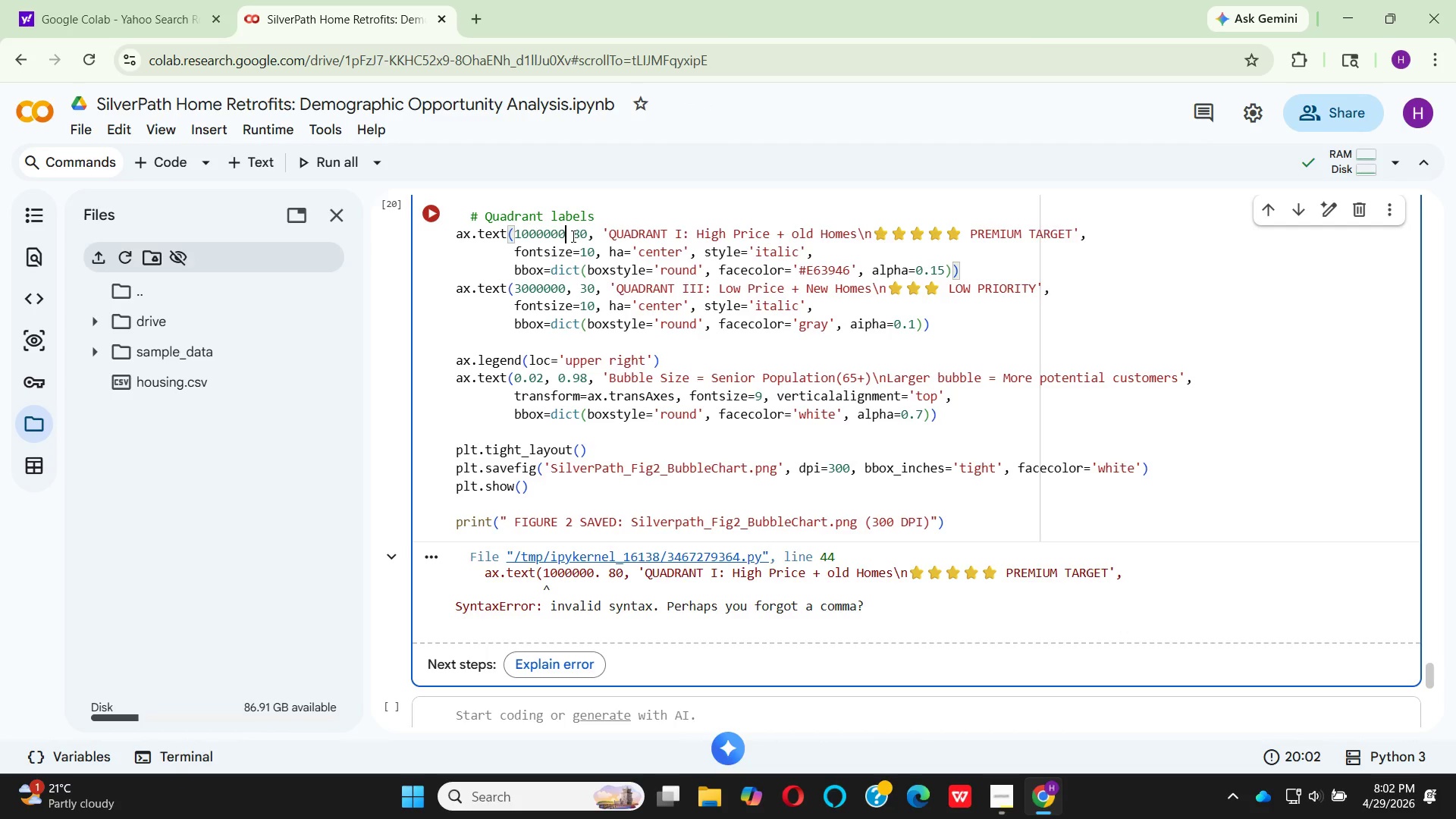 
key(Comma)
 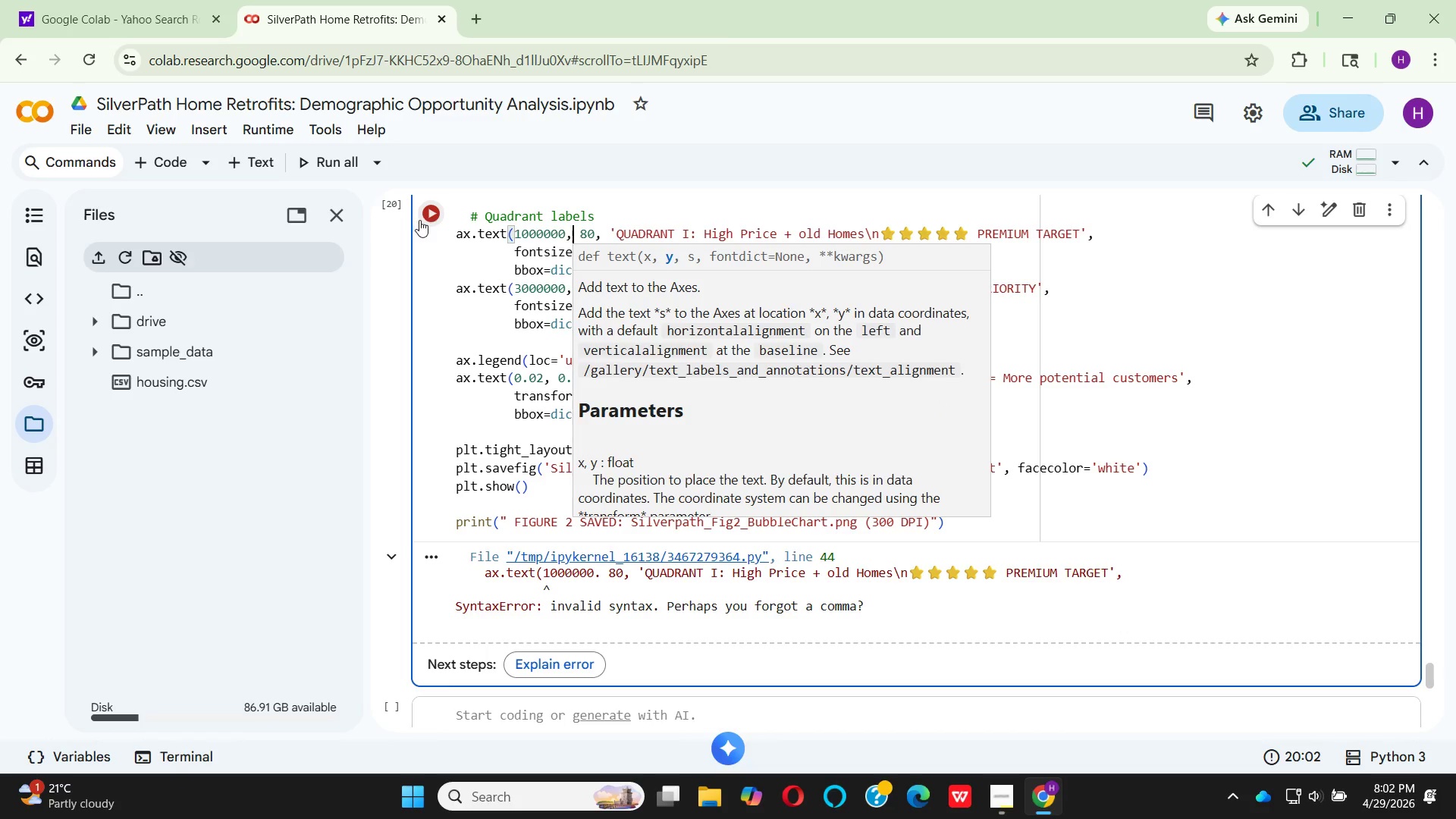 
left_click([428, 219])
 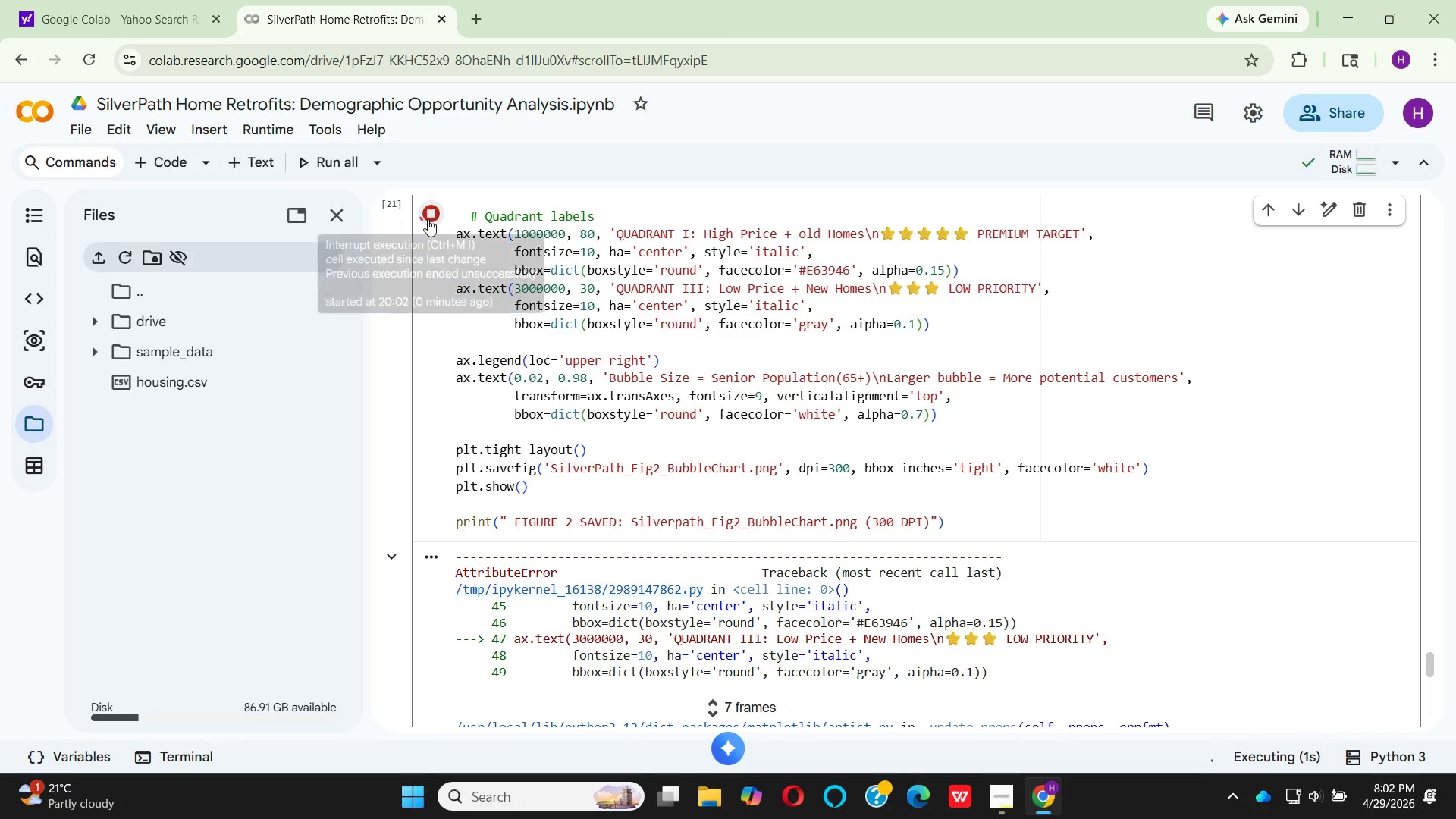 
scroll: coordinate [570, 287], scroll_direction: down, amount: 5.0
 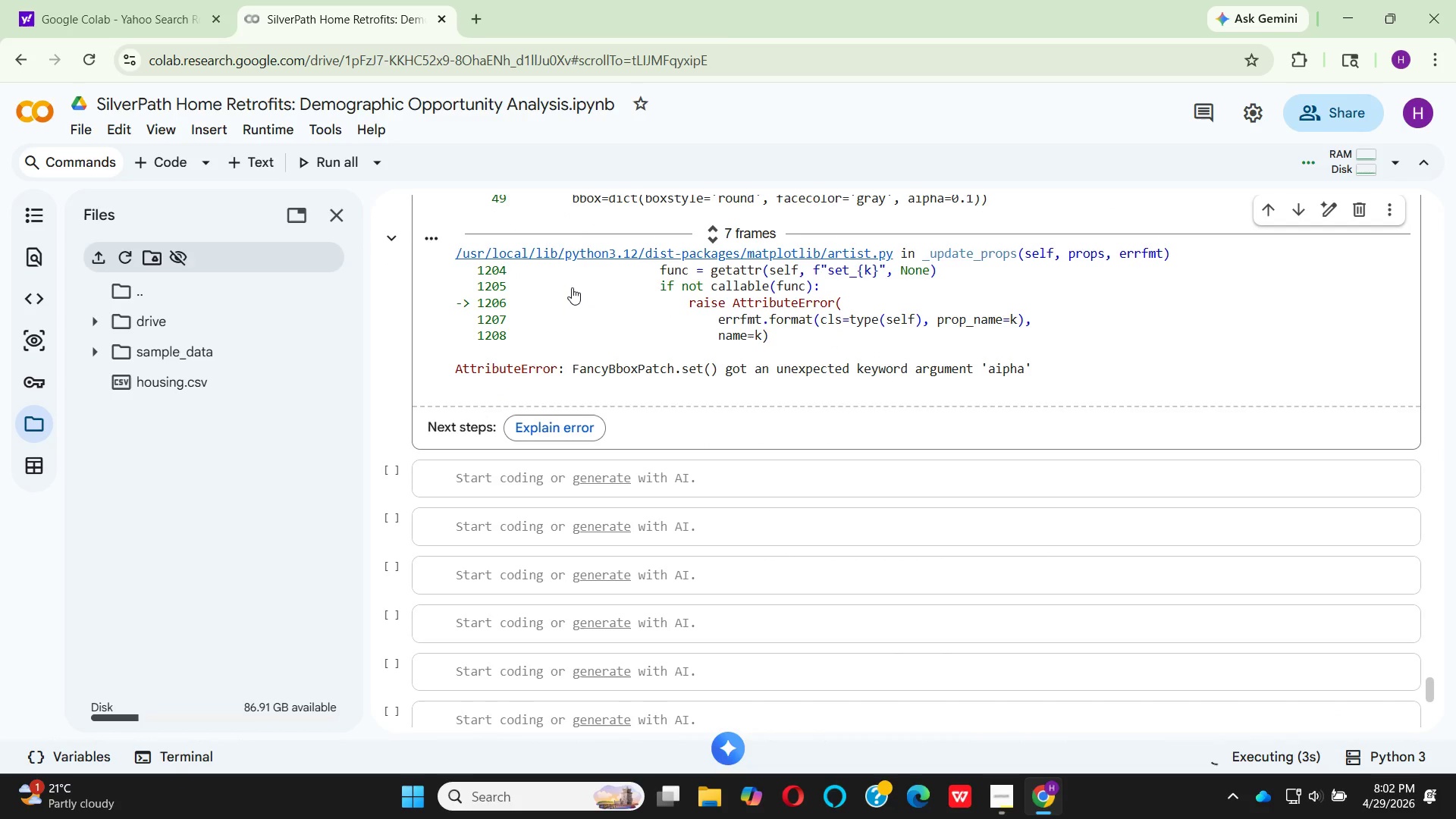 
scroll: coordinate [572, 287], scroll_direction: up, amount: 3.0
 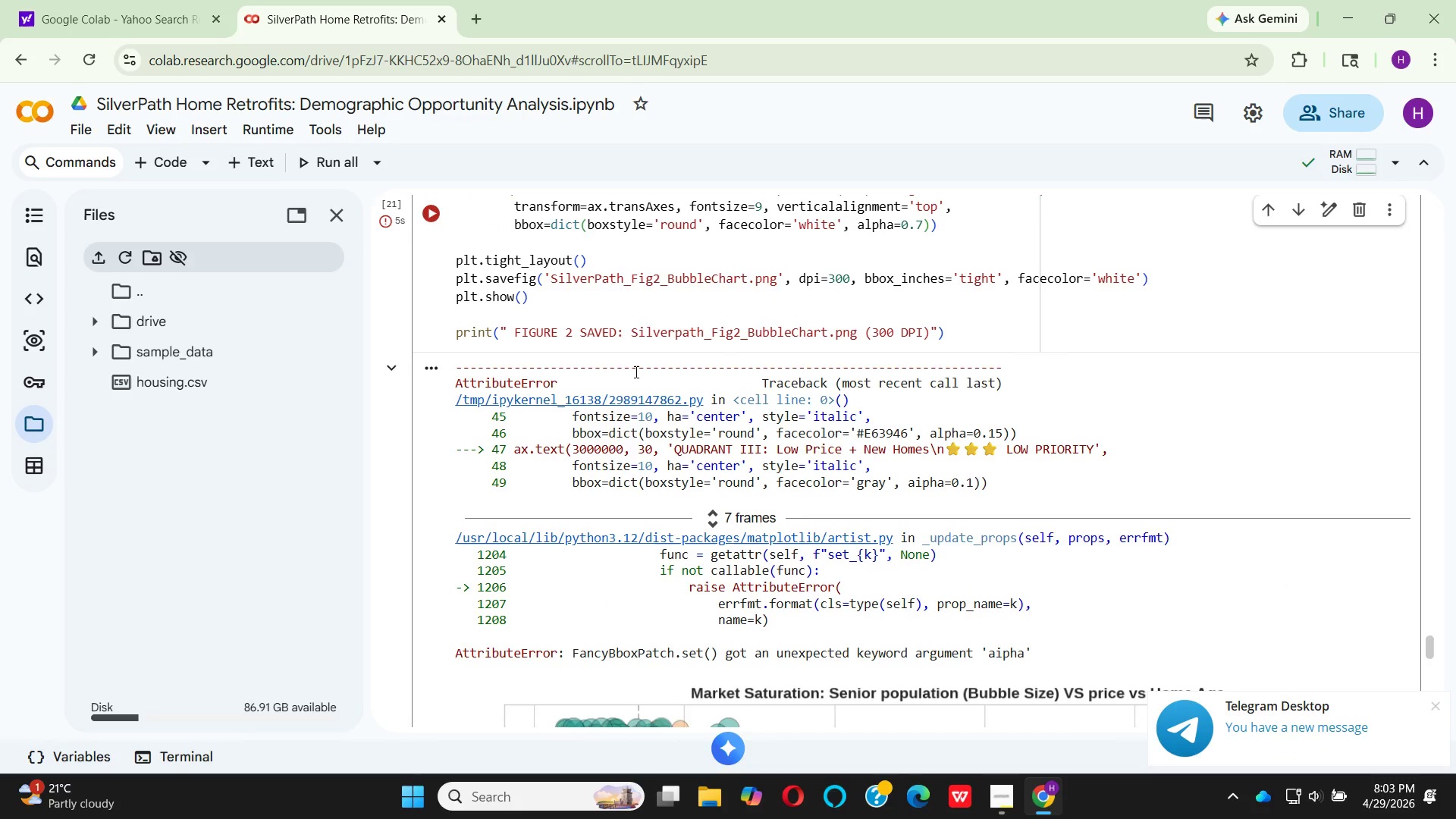 
wait(5.35)
 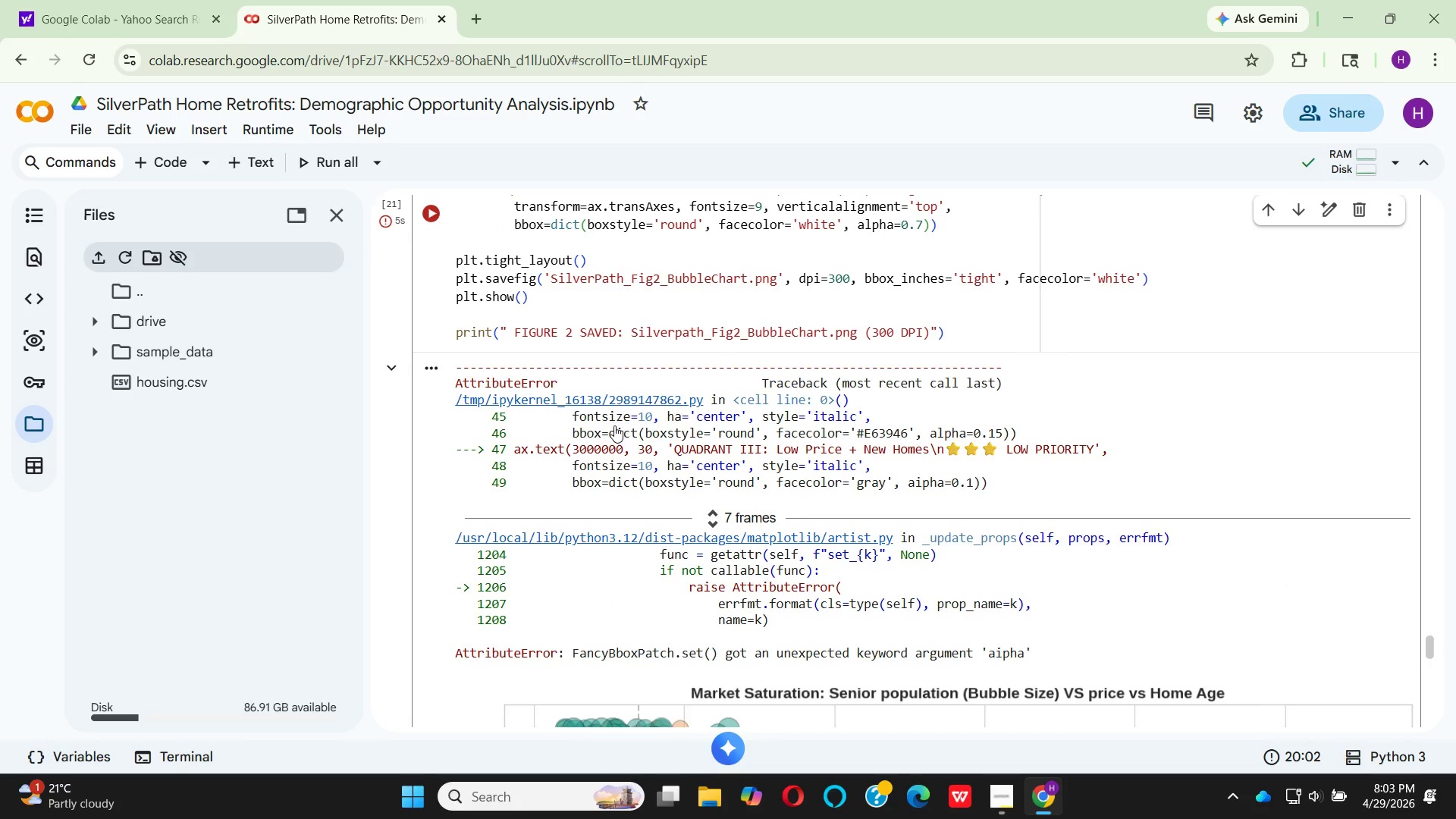 
scroll: coordinate [602, 363], scroll_direction: up, amount: 2.0
 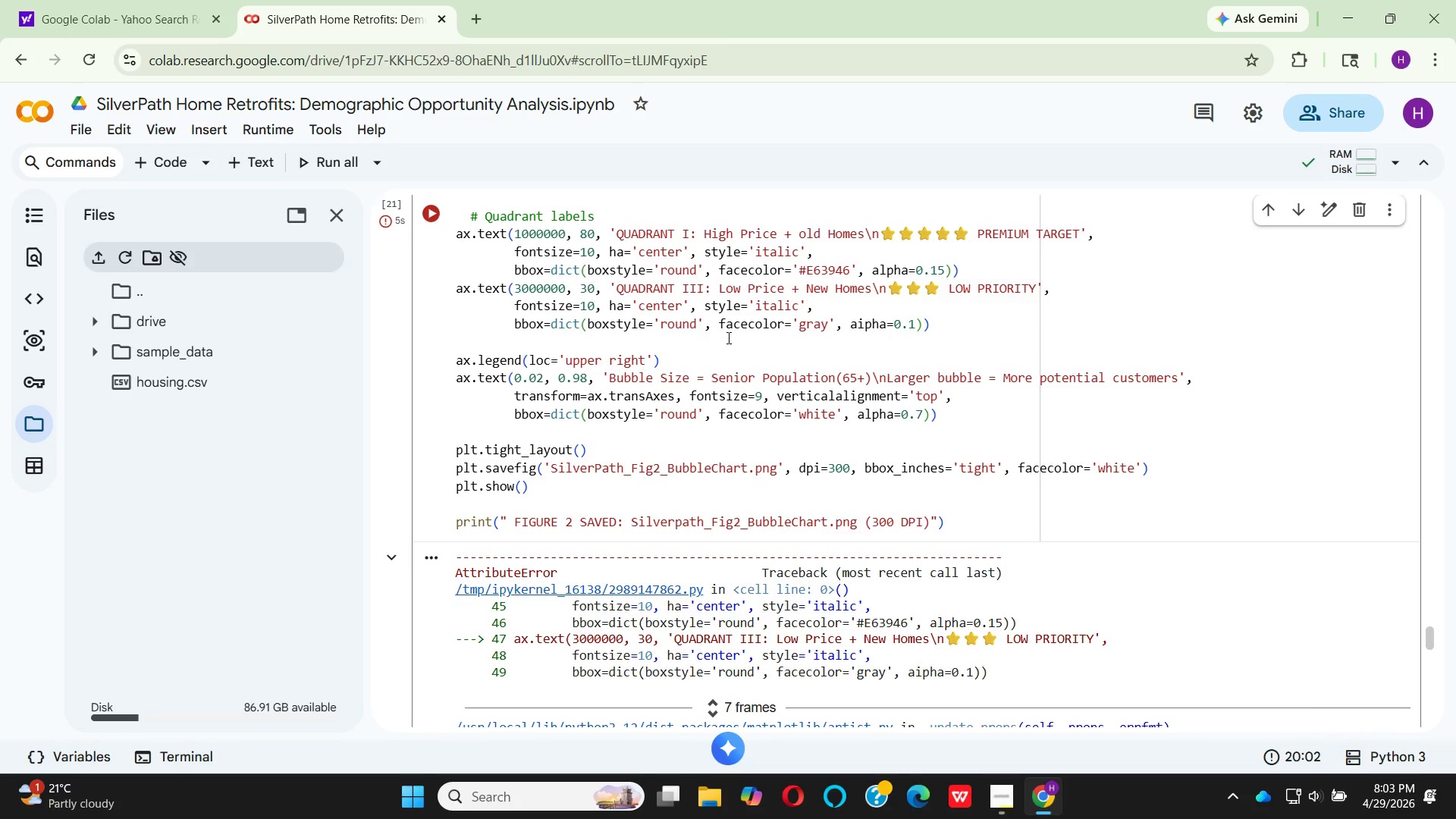 
wait(5.47)
 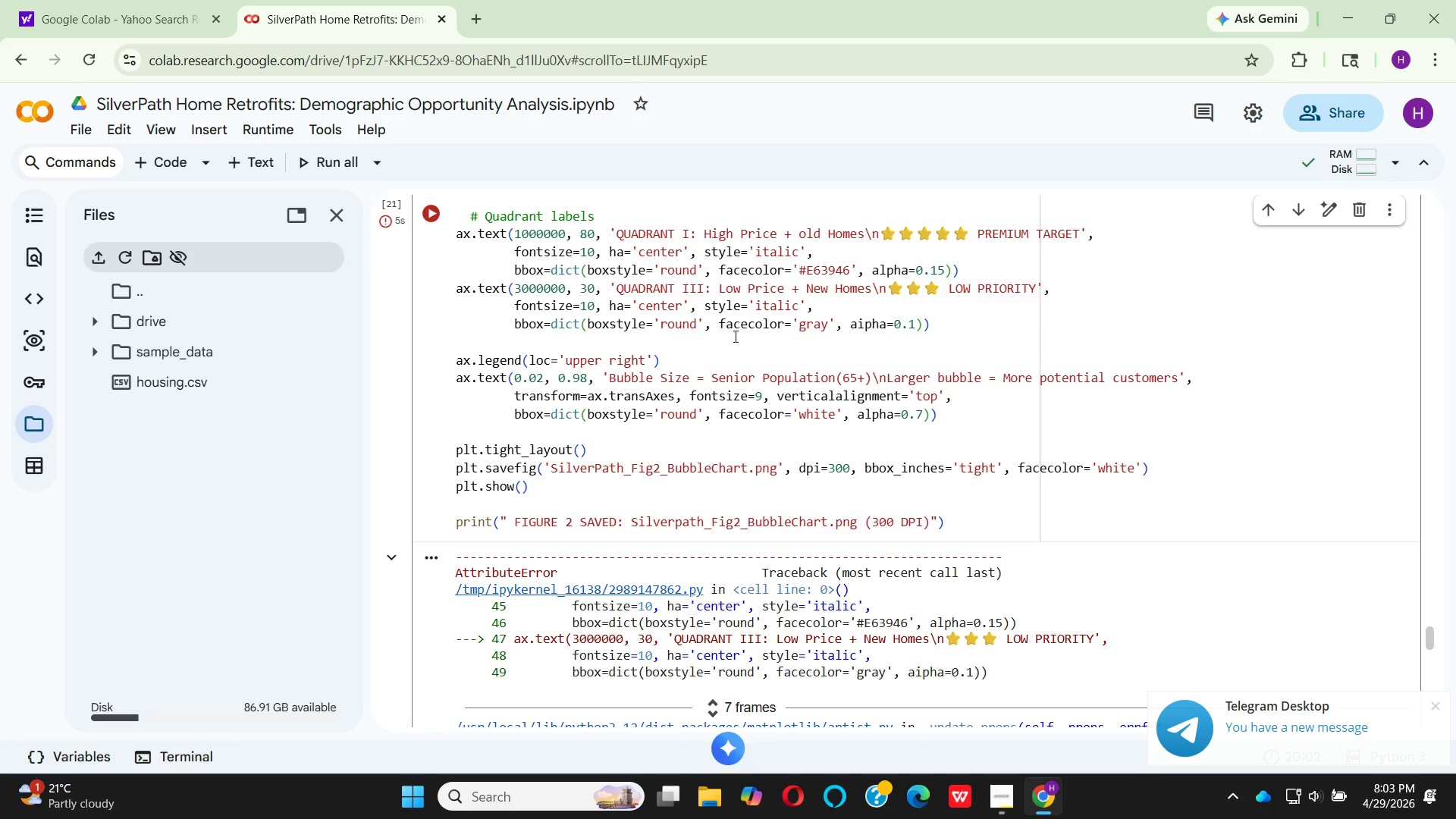 
scroll: coordinate [721, 334], scroll_direction: down, amount: 2.0
 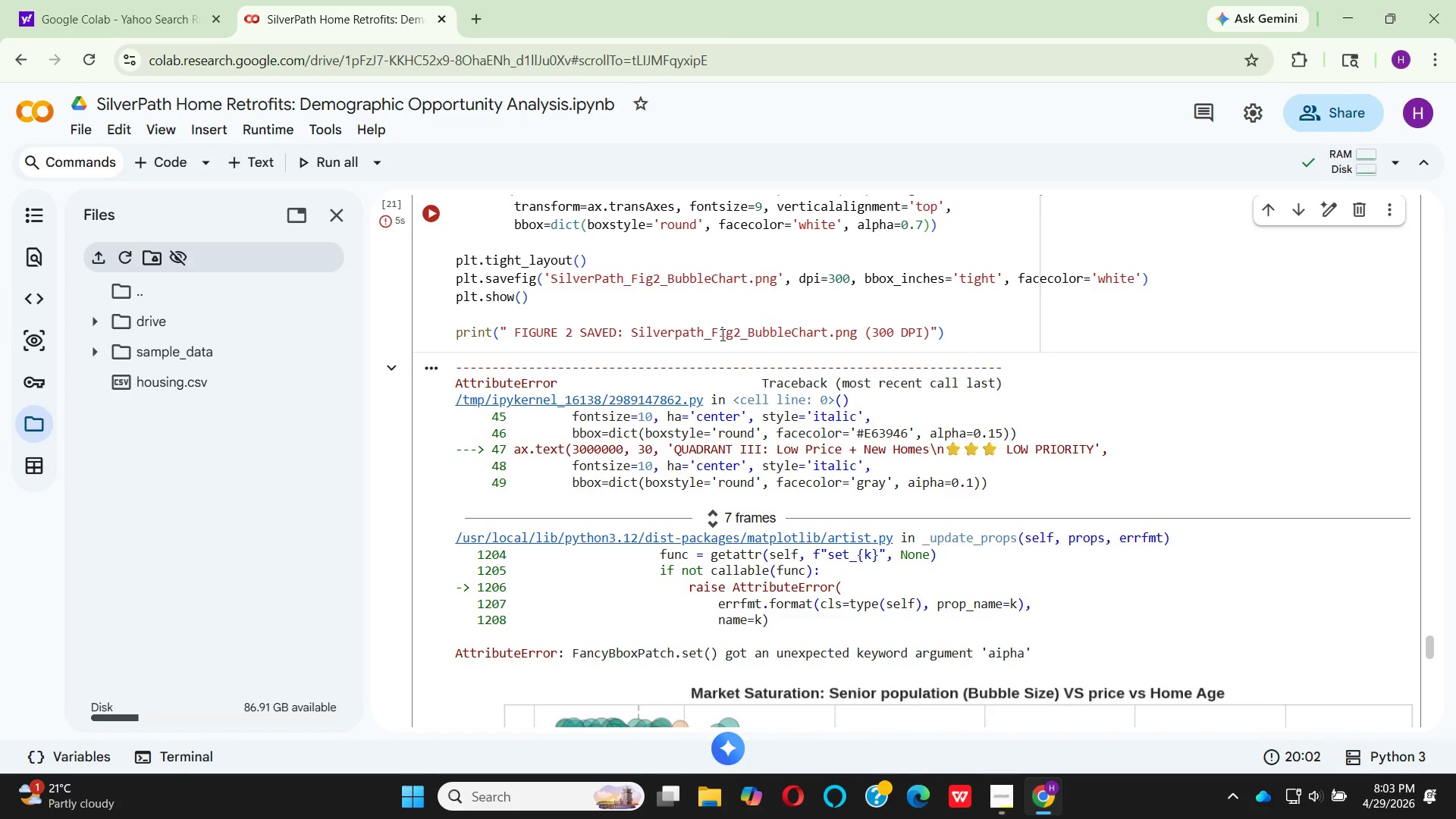 
scroll: coordinate [721, 334], scroll_direction: up, amount: 2.0
 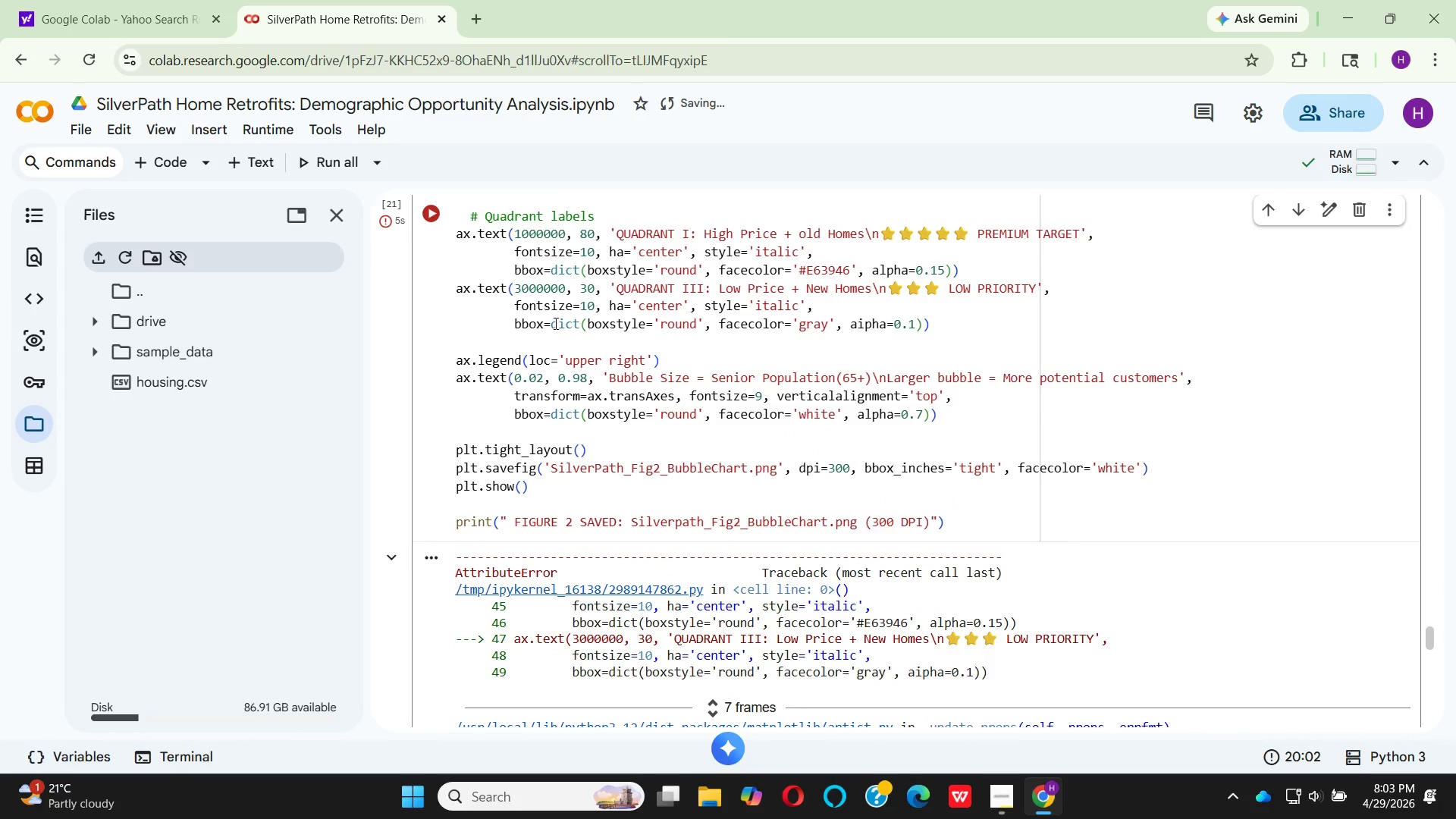 
wait(8.08)
 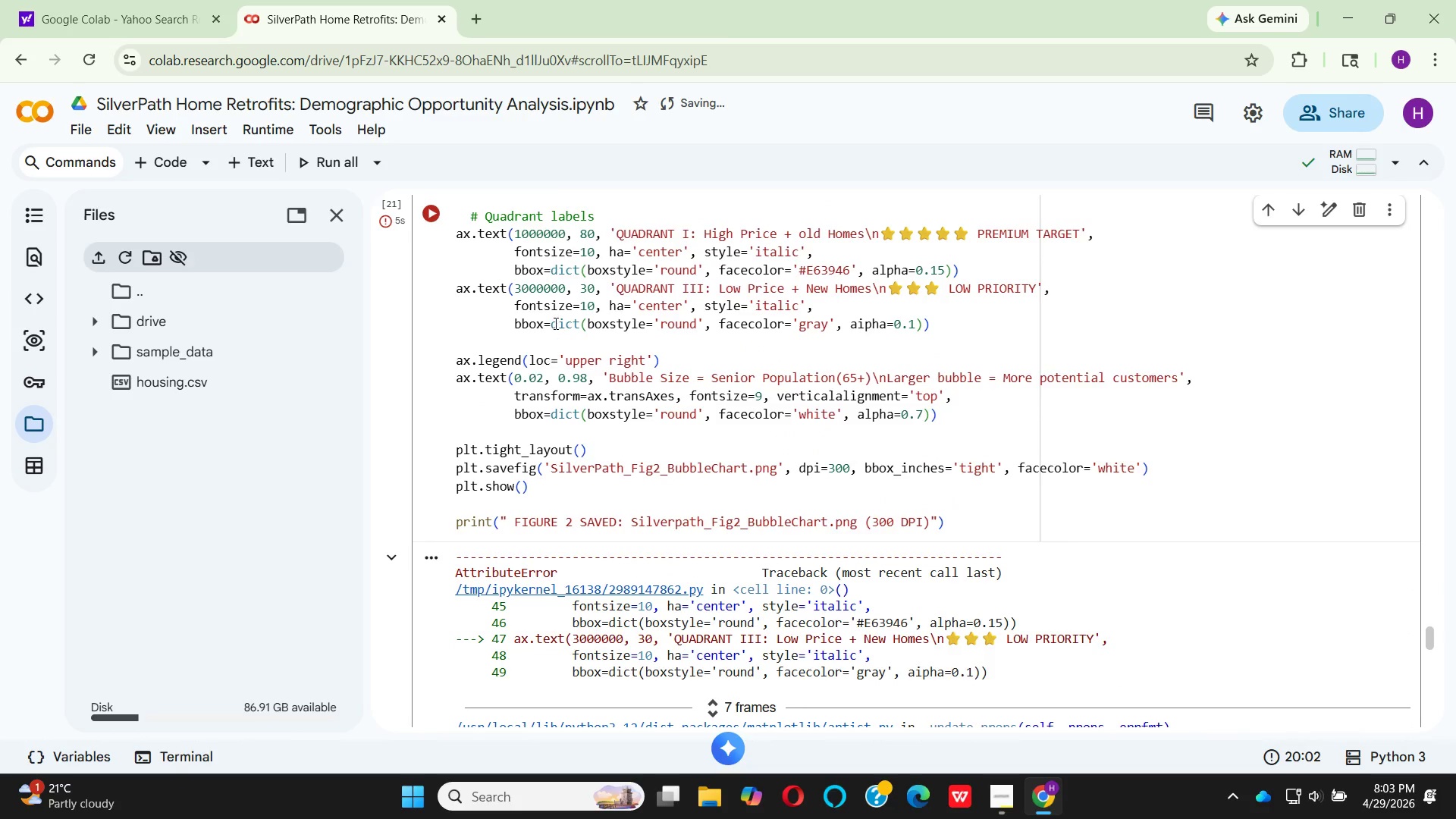 
left_click([867, 324])
 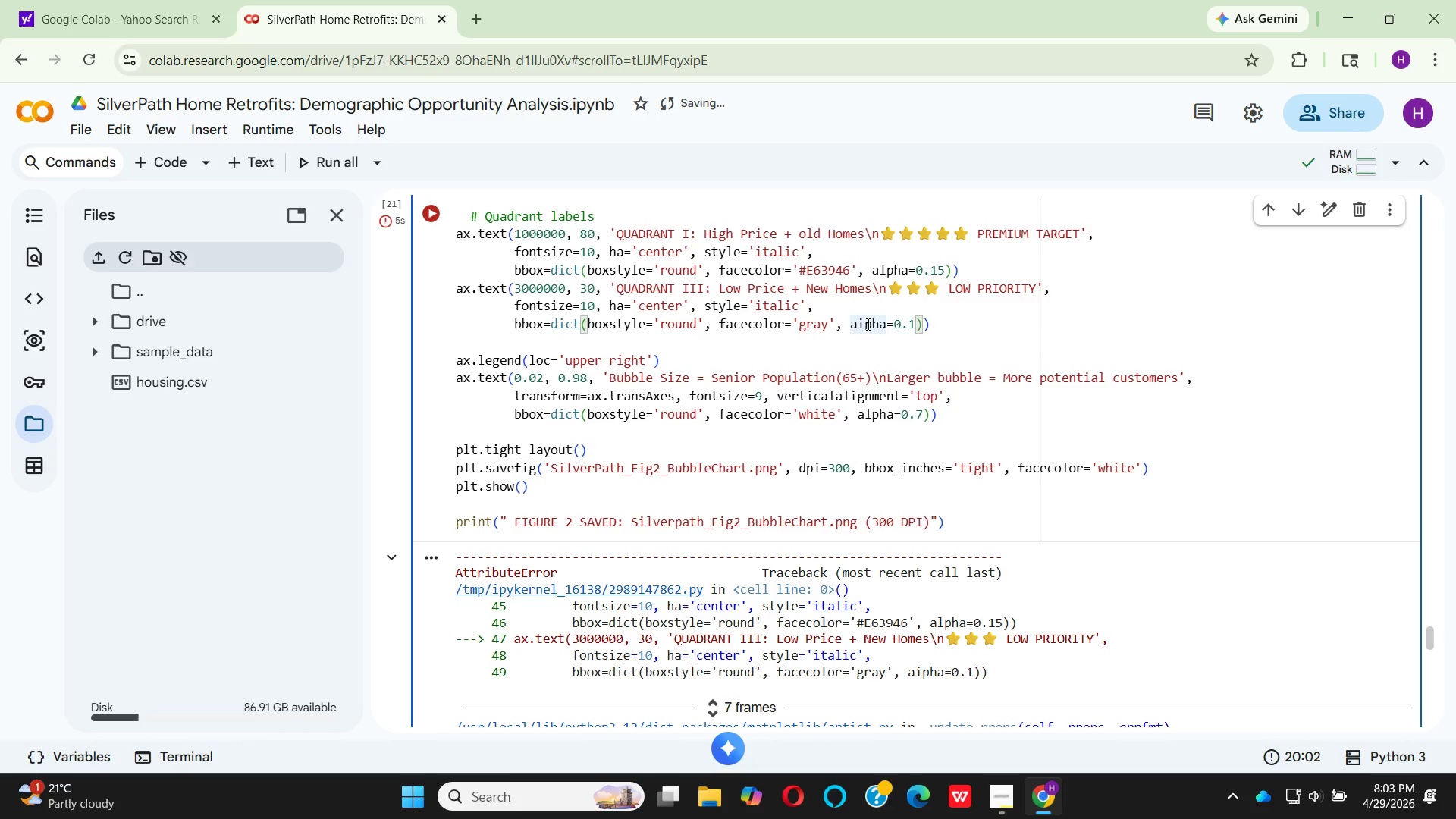 
key(Backspace)
 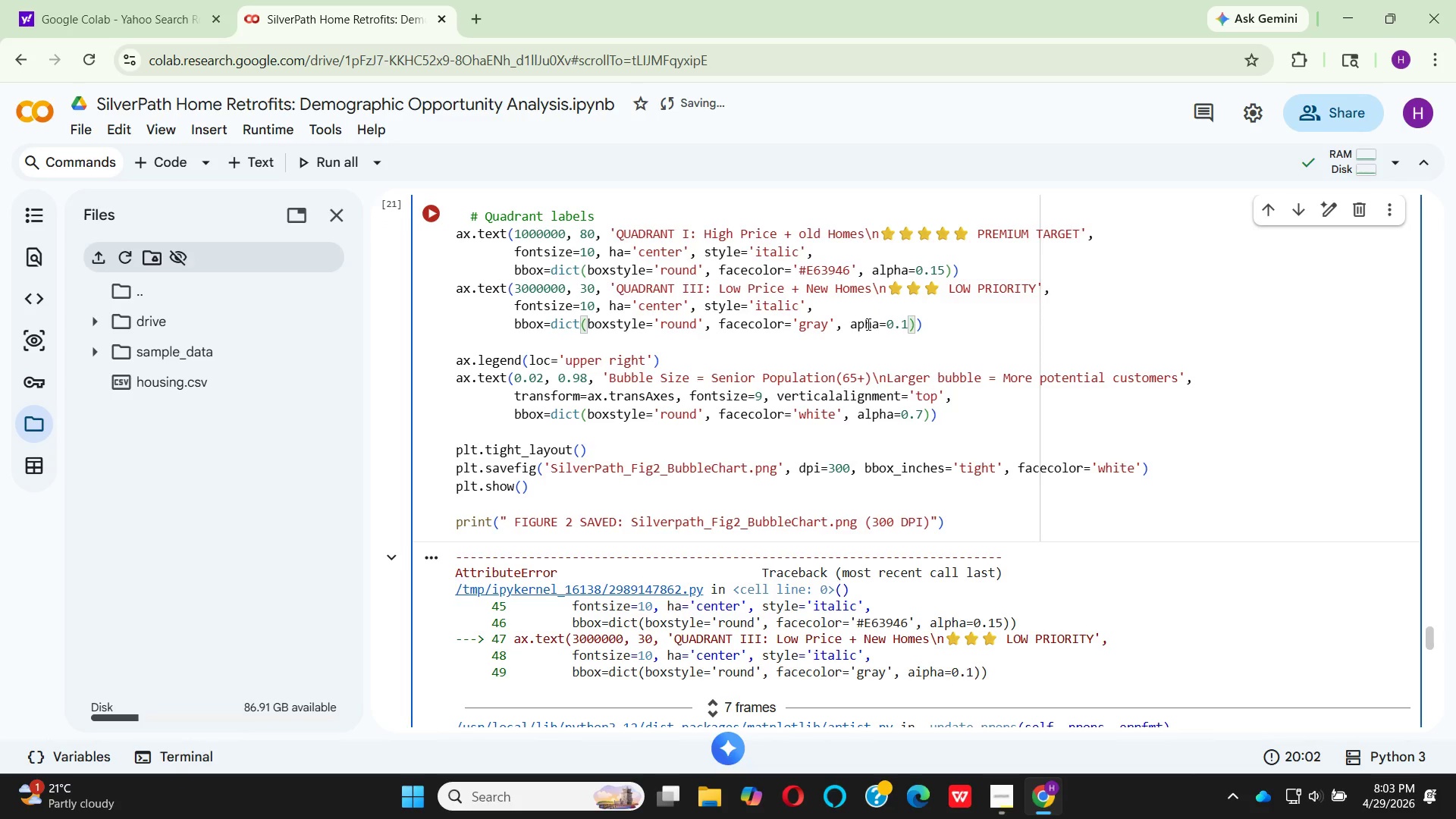 
key(L)
 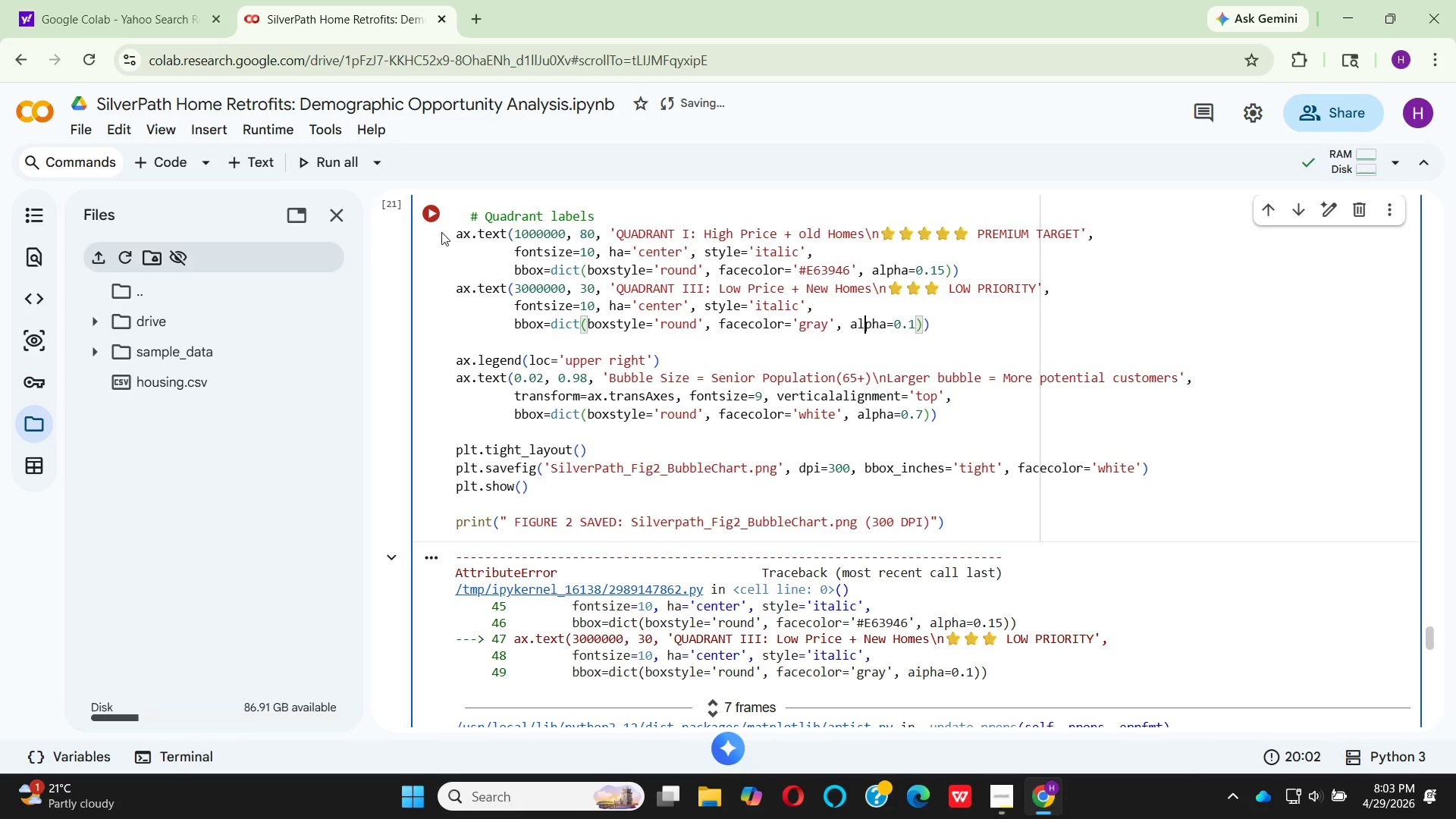 
left_click([441, 224])
 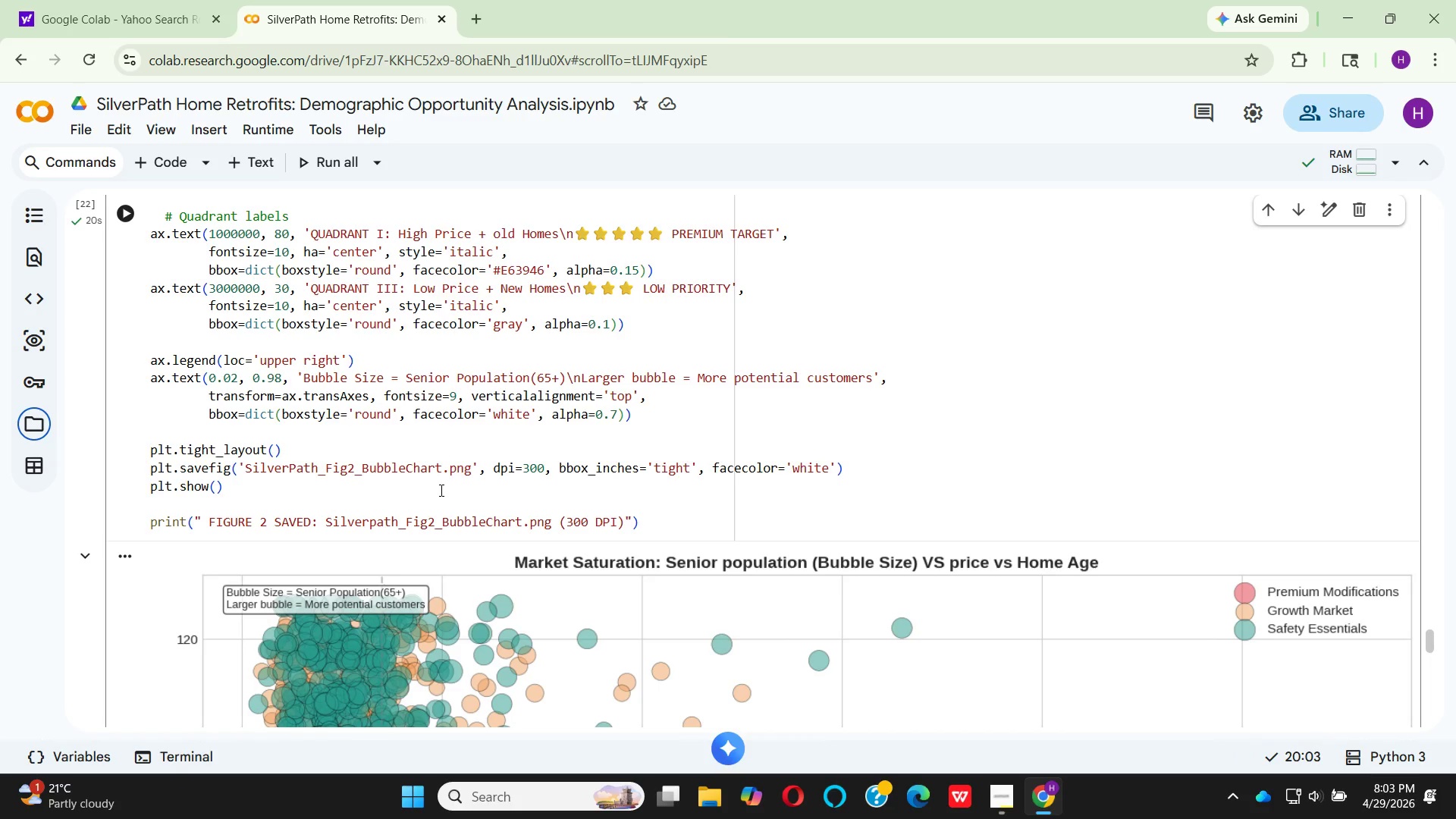 
wait(26.12)
 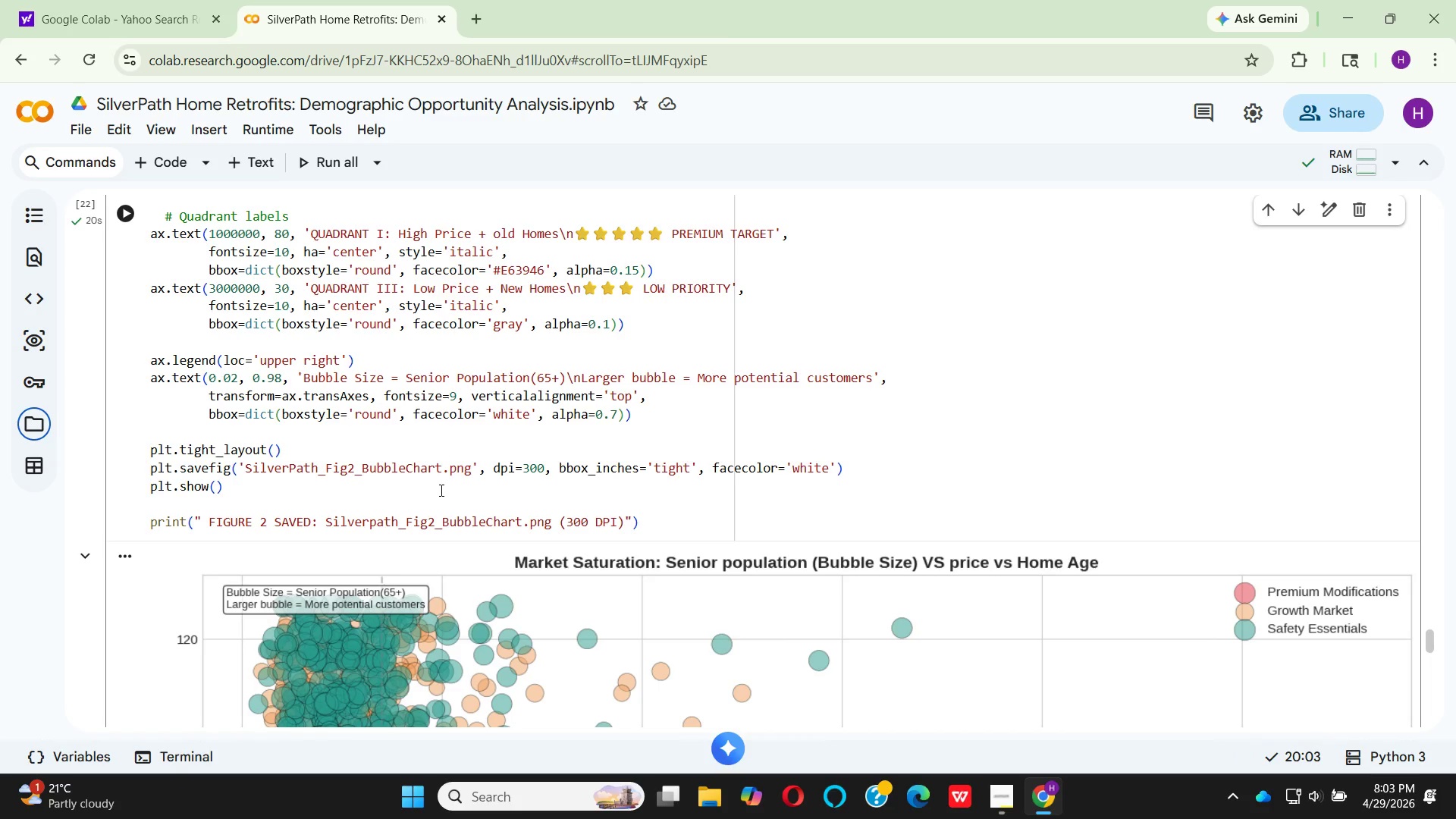 
scroll: coordinate [340, 508], scroll_direction: down, amount: 6.0
 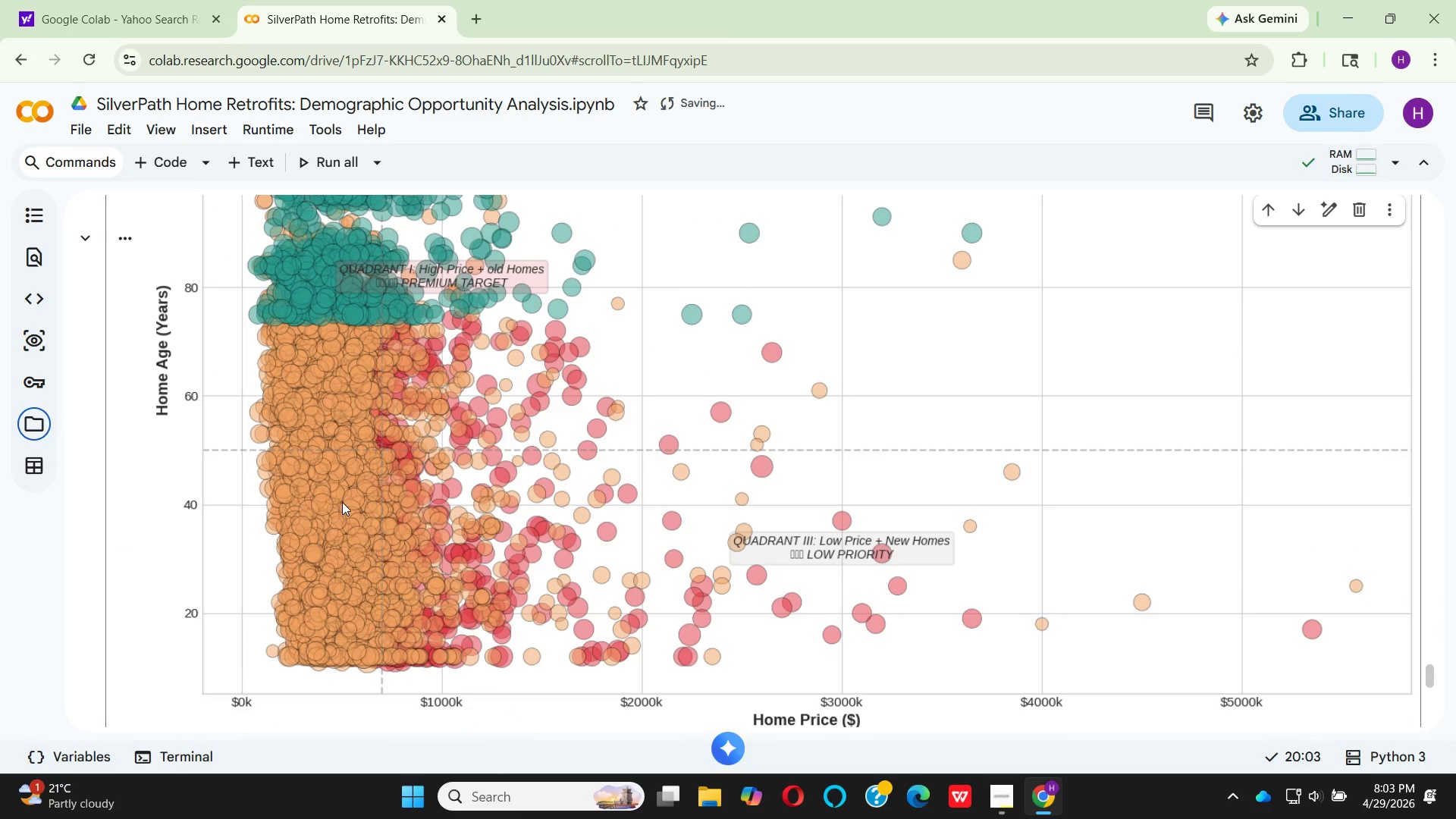 
scroll: coordinate [313, 481], scroll_direction: up, amount: 9.0
 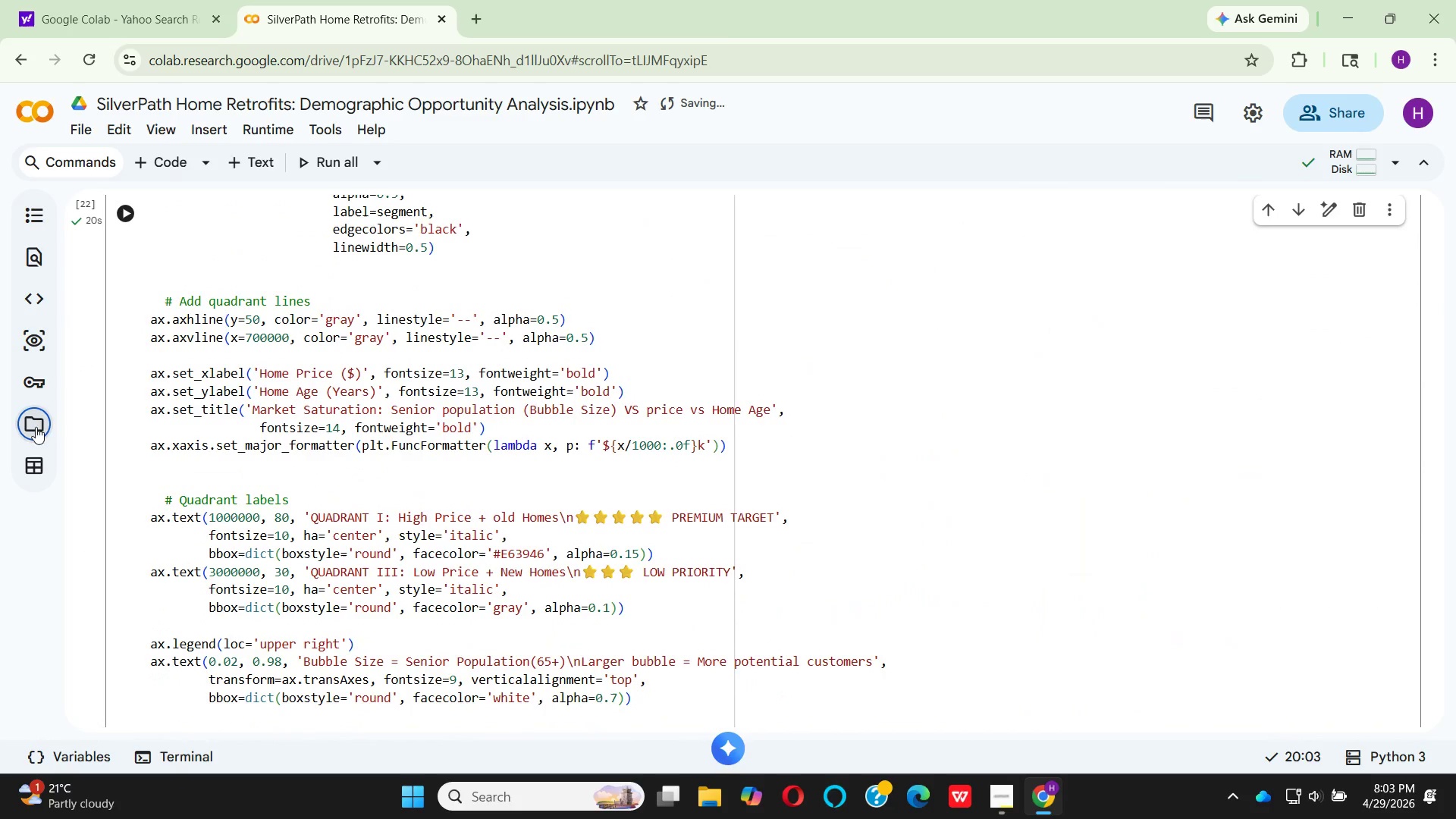 
left_click([28, 425])
 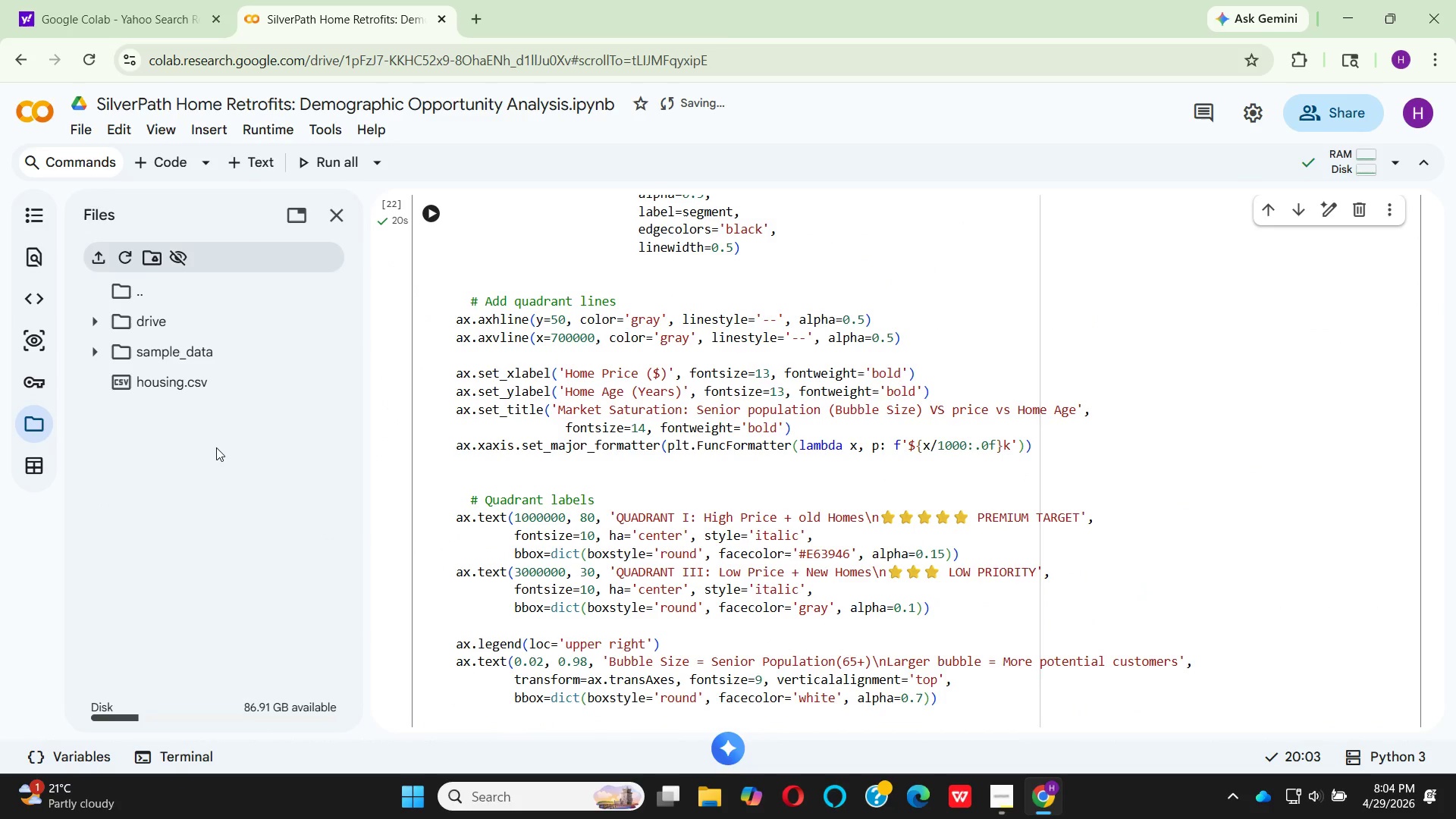 
double_click([216, 447])
 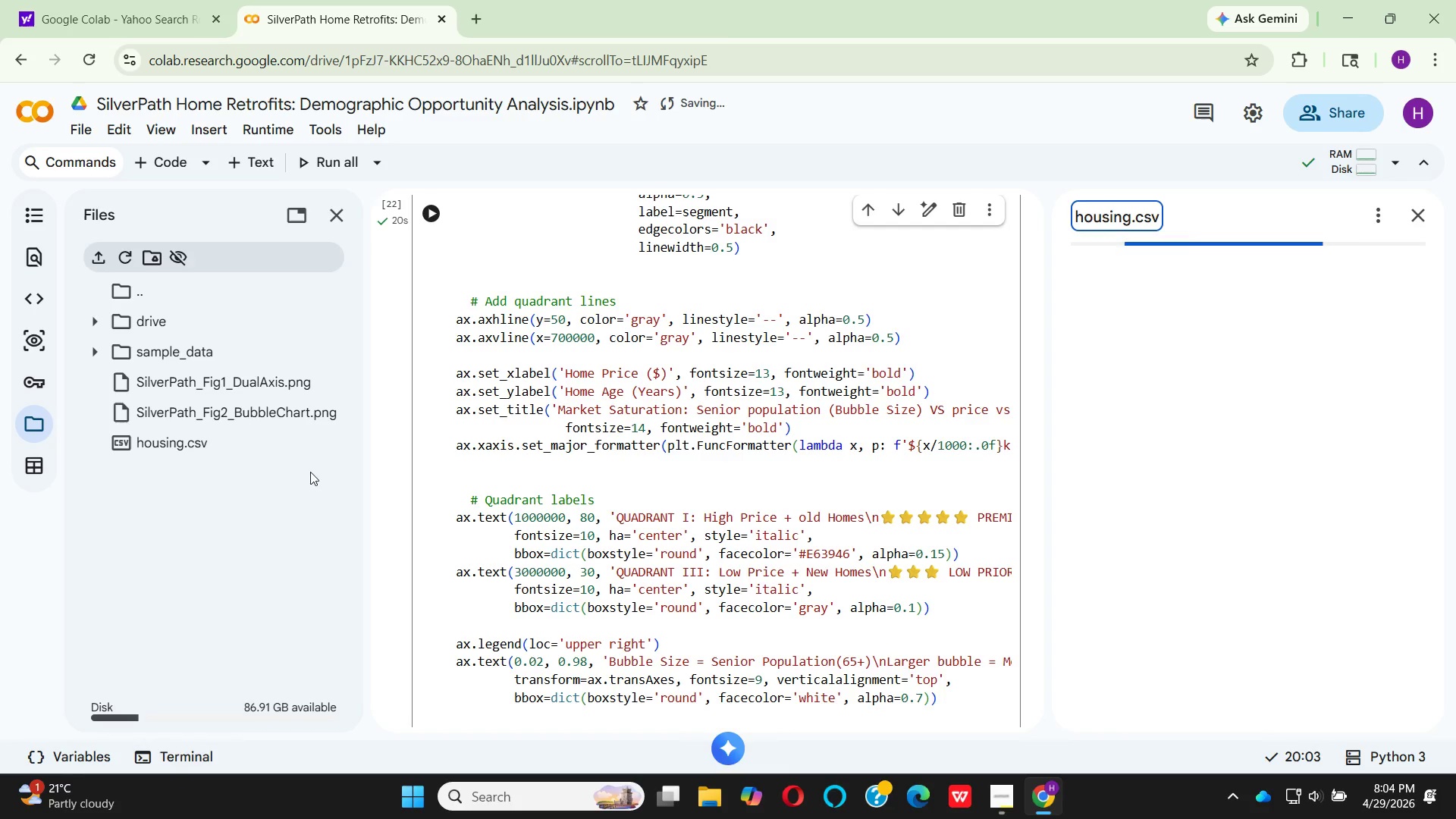 
left_click([308, 416])
 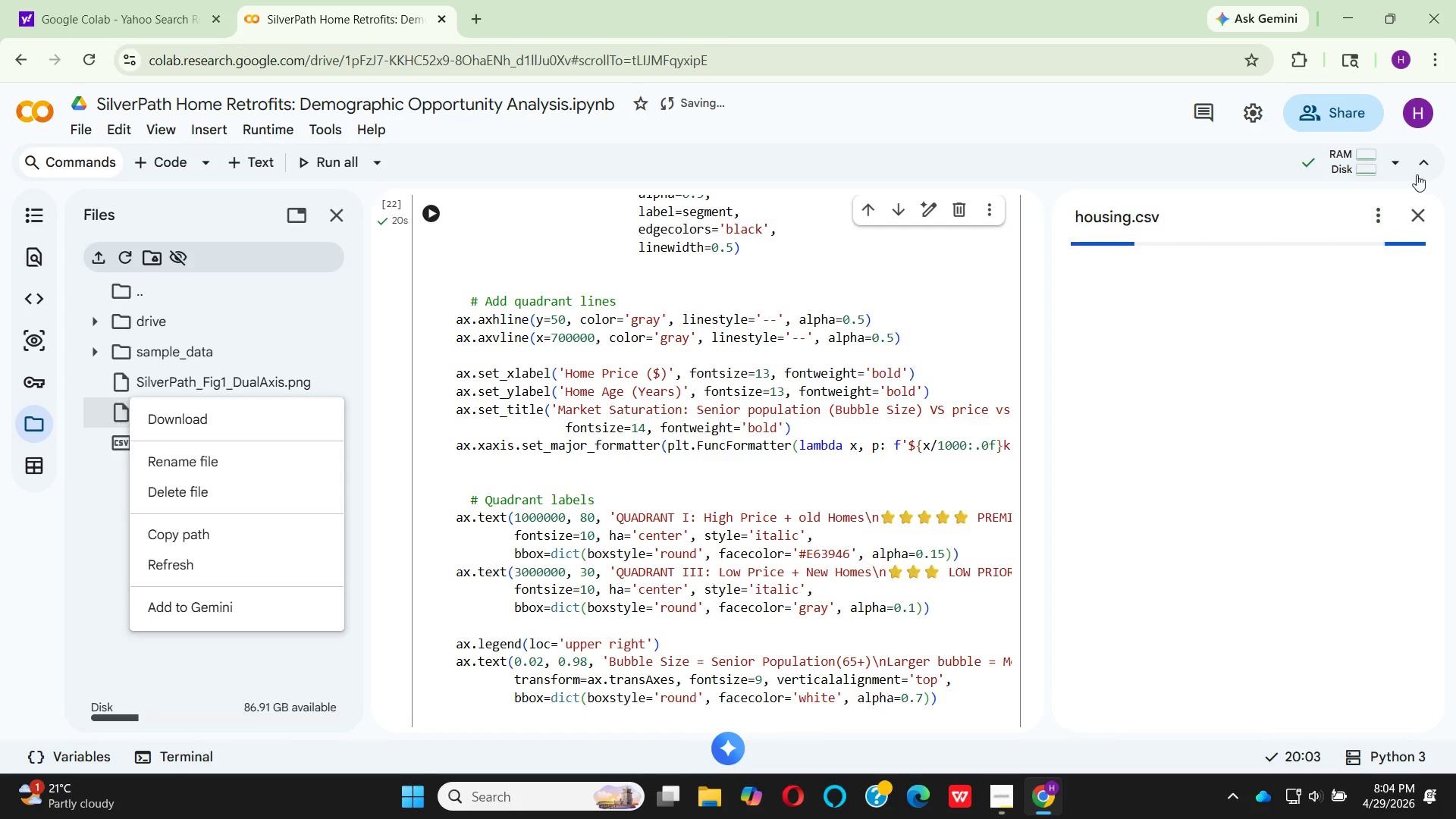 
left_click([1421, 215])
 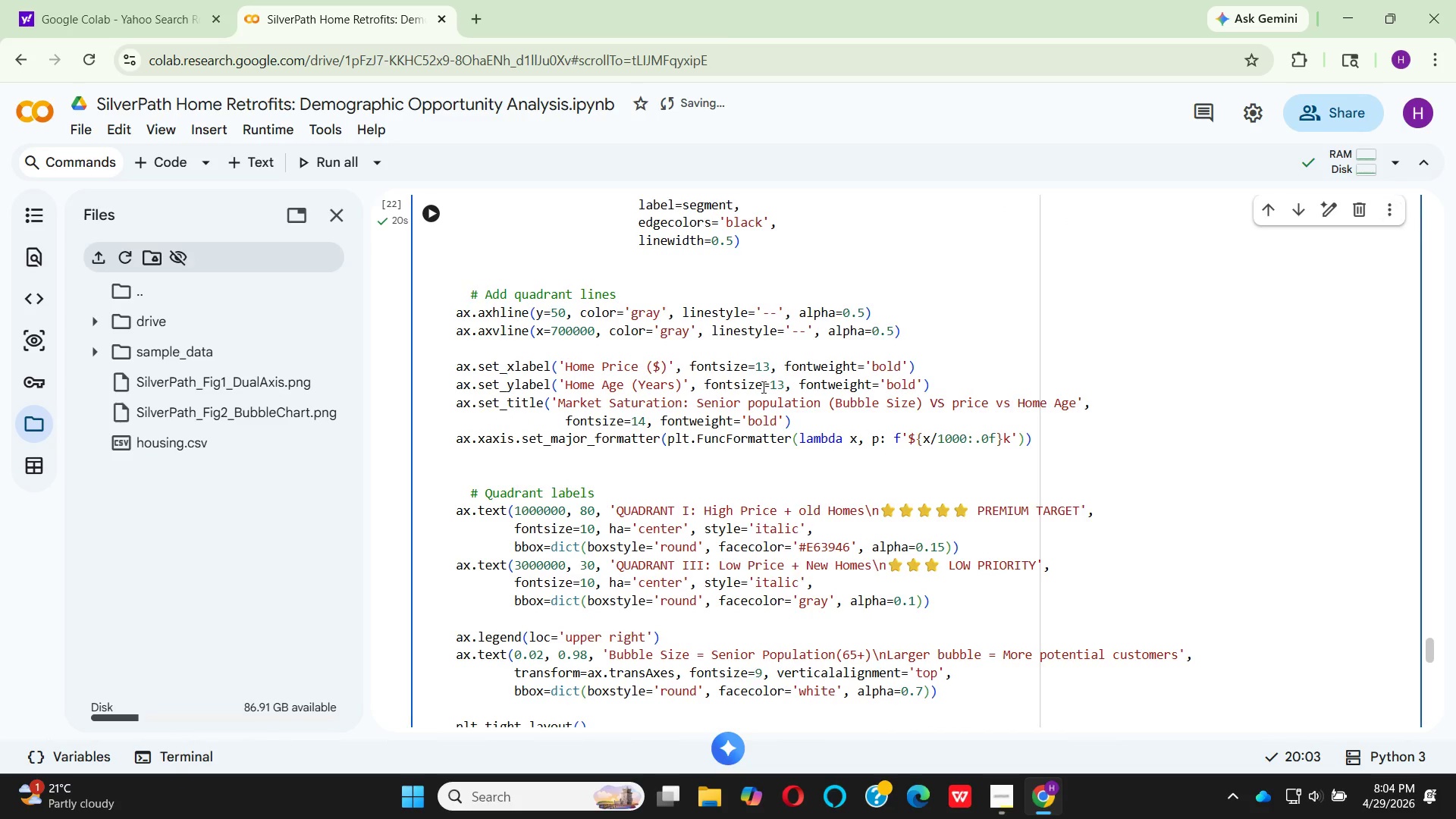 
mouse_move([234, 431])
 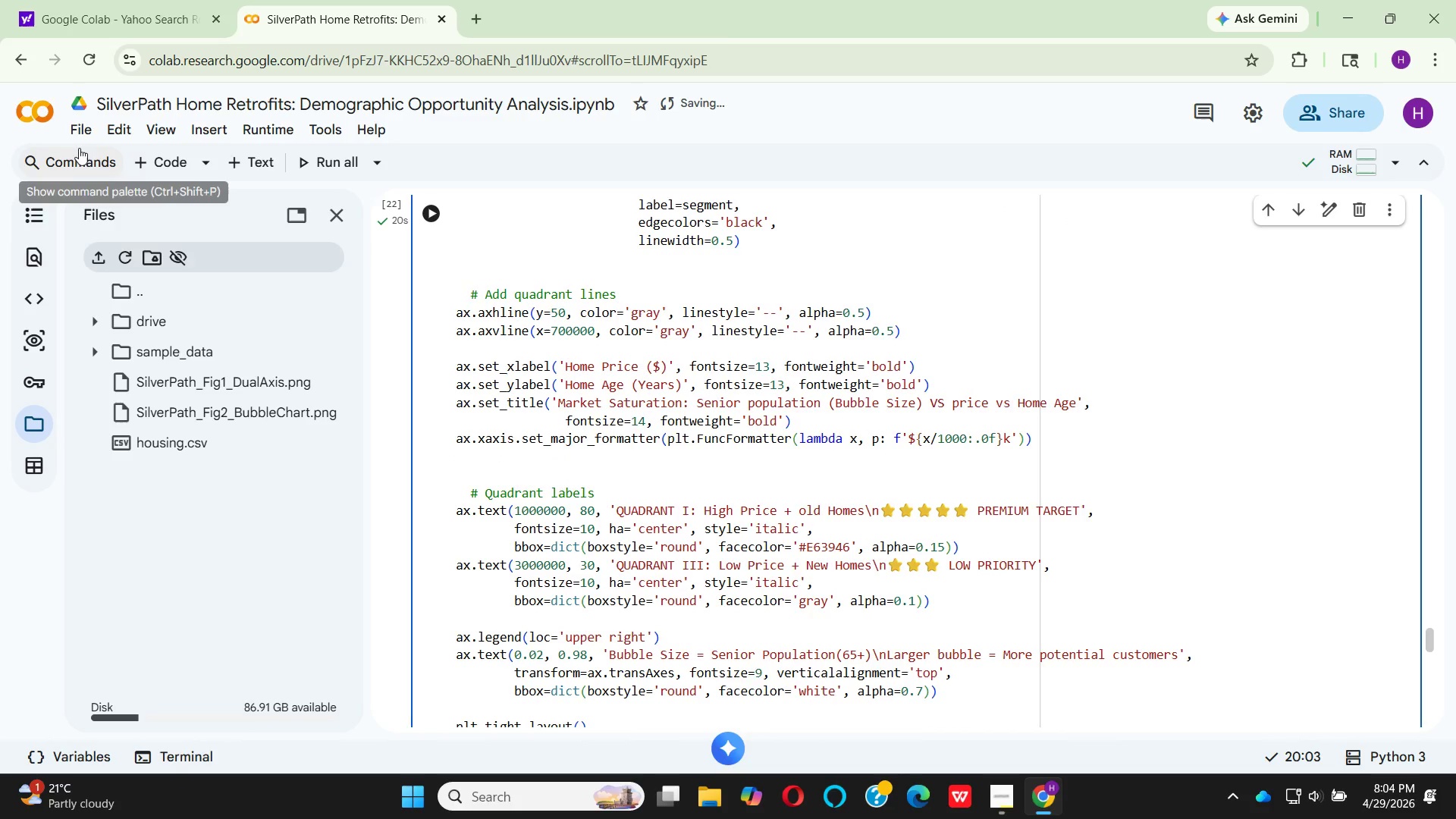 
left_click([77, 136])
 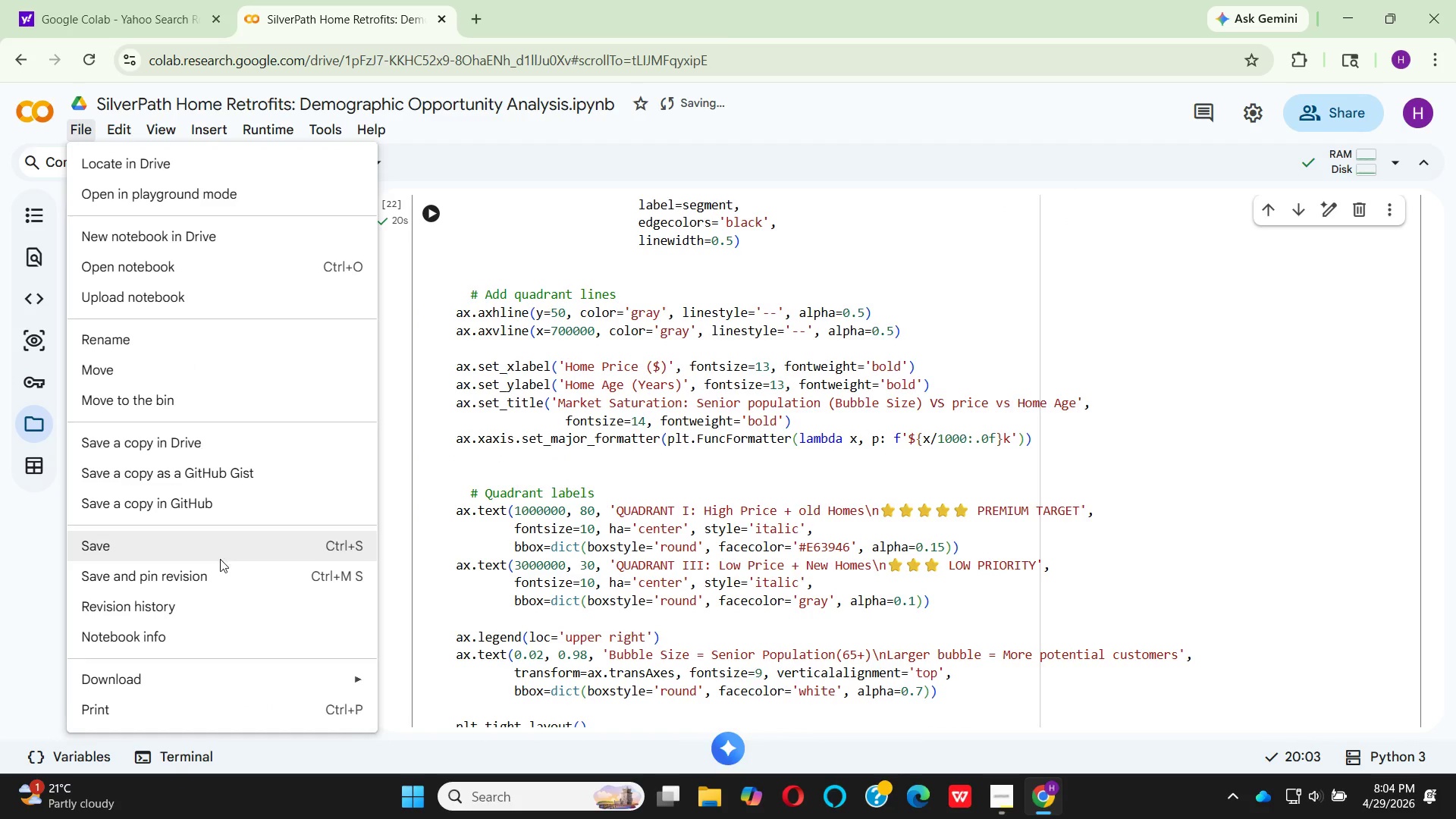 
left_click([209, 536])
 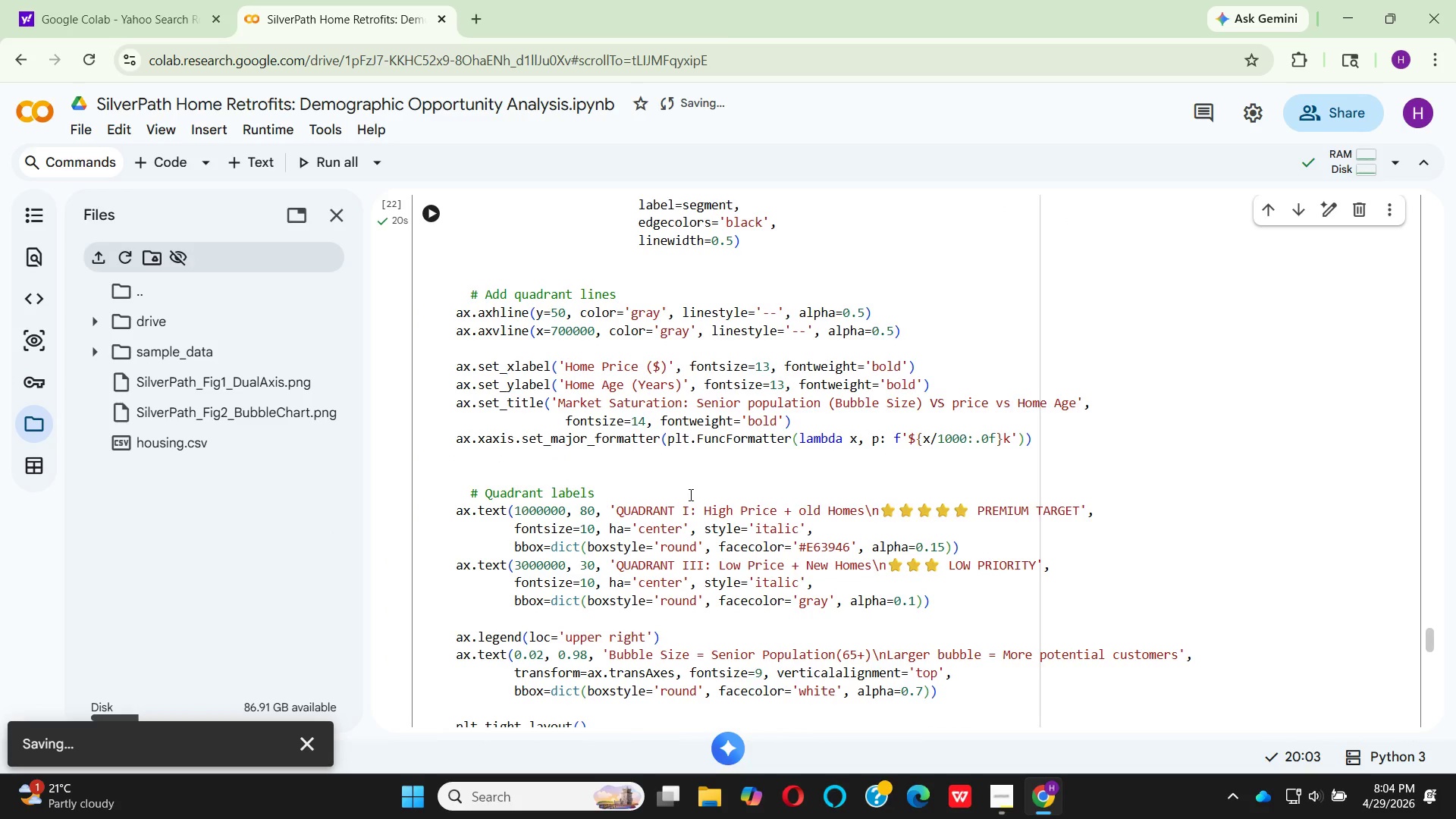 
scroll: coordinate [686, 498], scroll_direction: down, amount: 9.0
 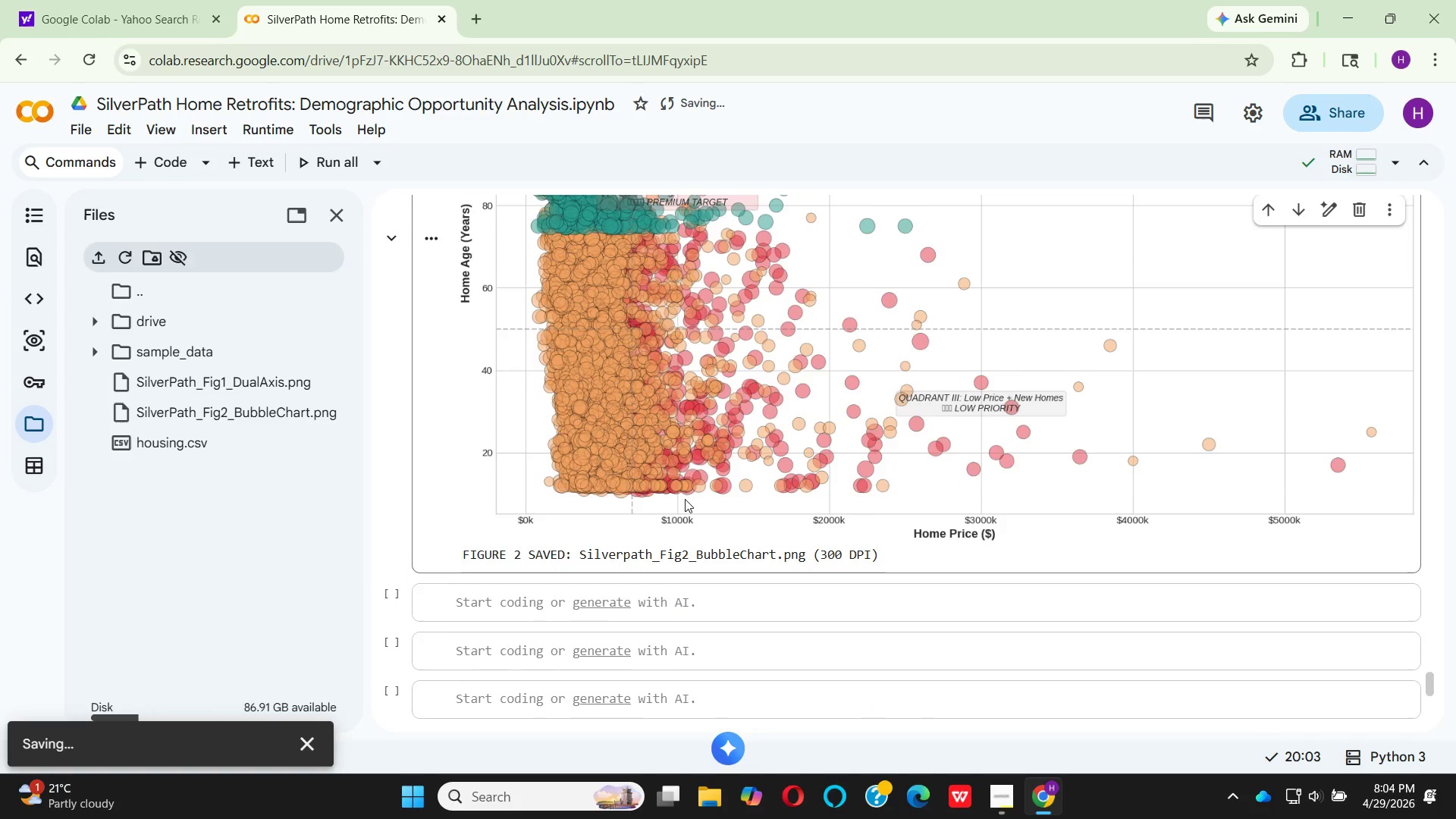 
scroll: coordinate [618, 507], scroll_direction: up, amount: 19.0
 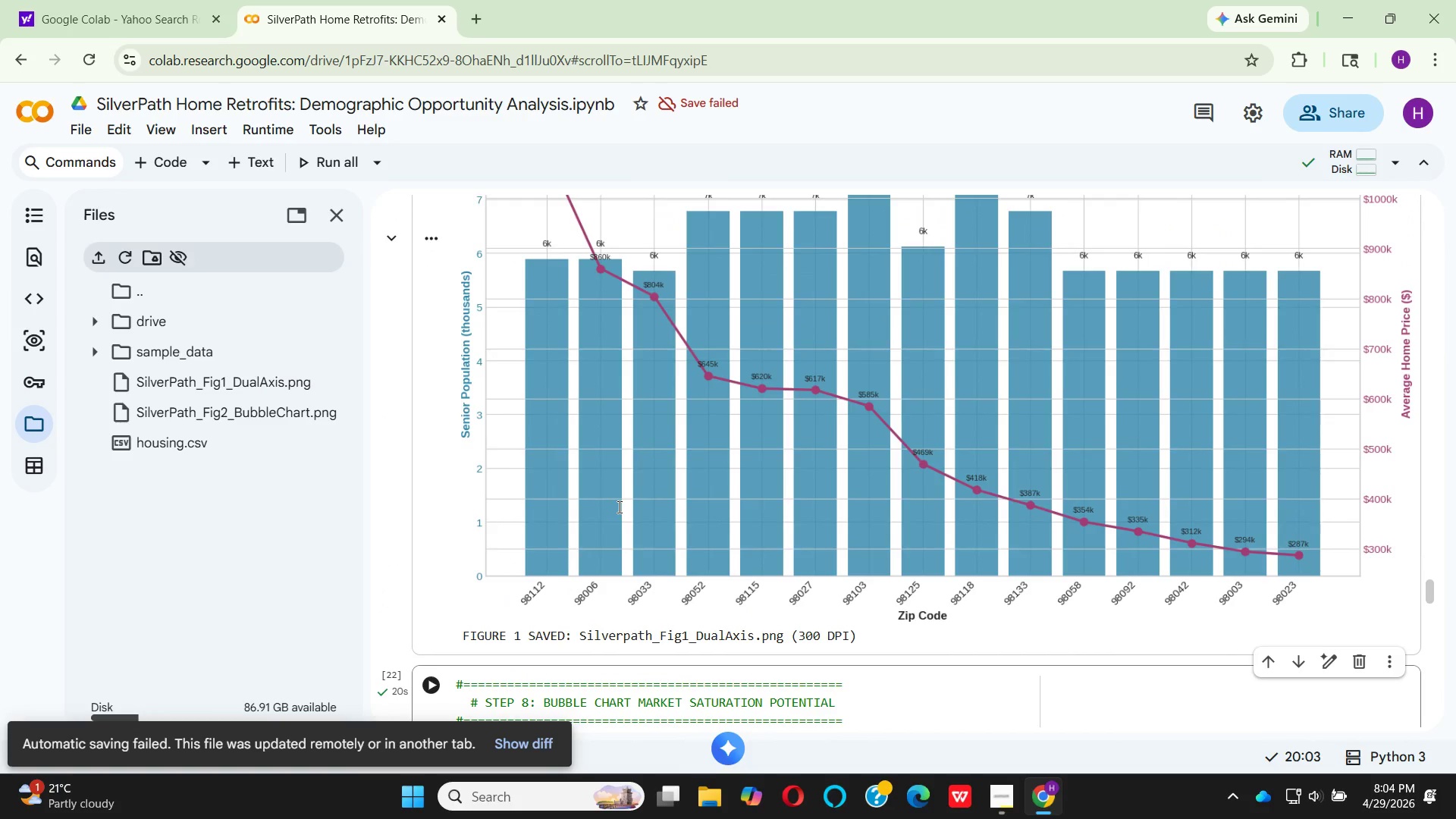 
scroll: coordinate [617, 506], scroll_direction: up, amount: 2.0
 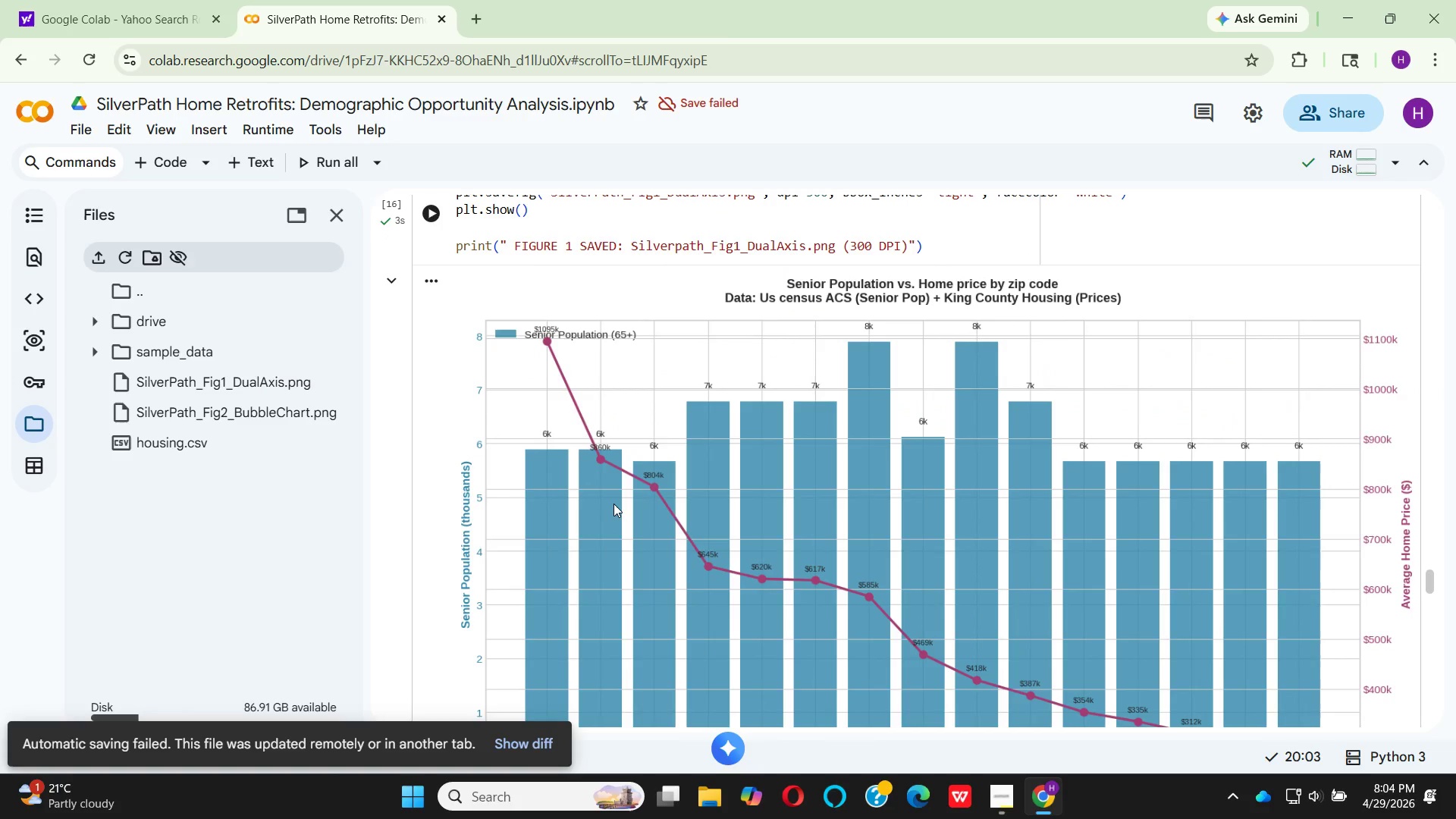 
scroll: coordinate [613, 504], scroll_direction: down, amount: 26.0
 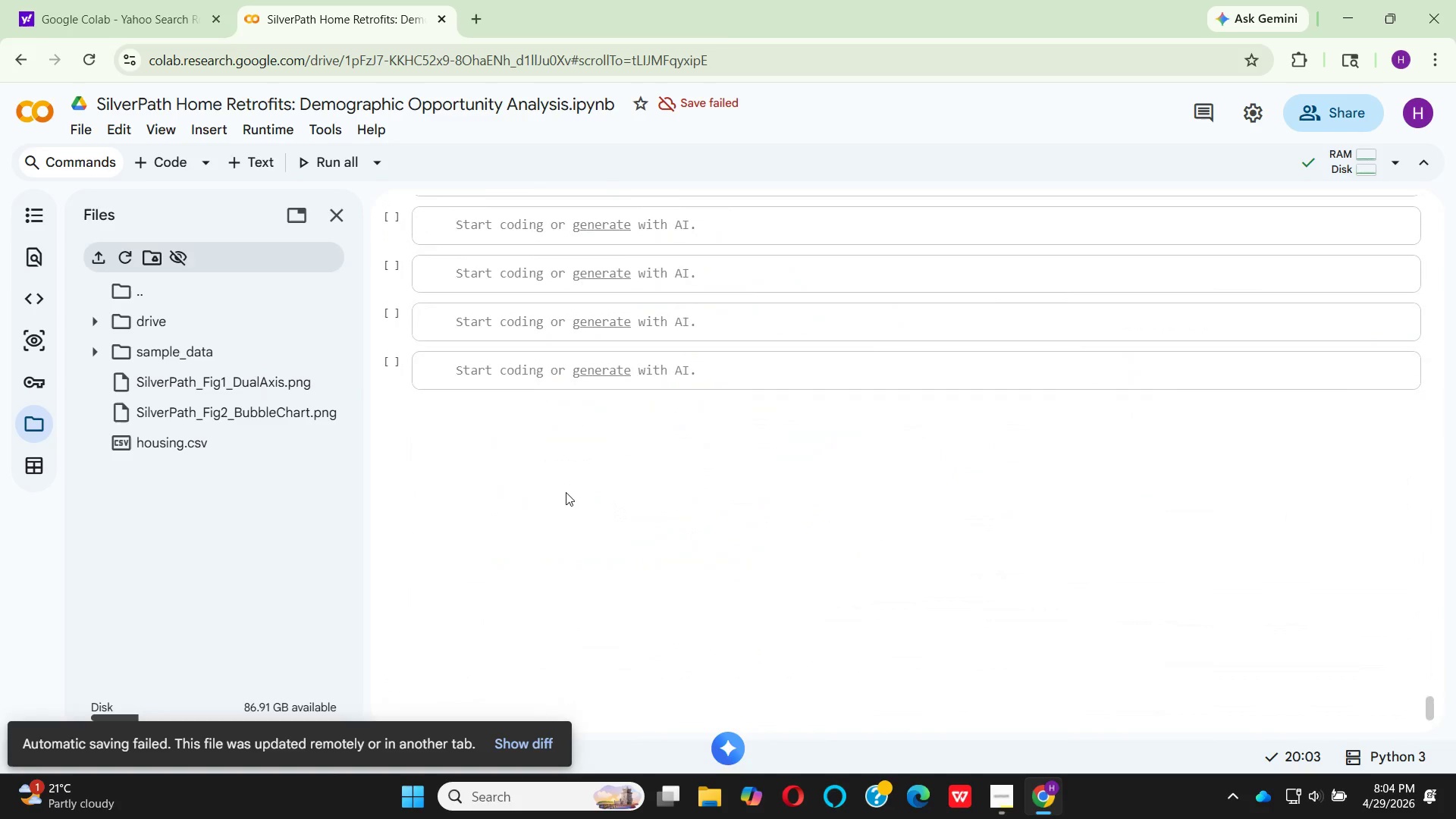 
scroll: coordinate [464, 426], scroll_direction: up, amount: 20.0
 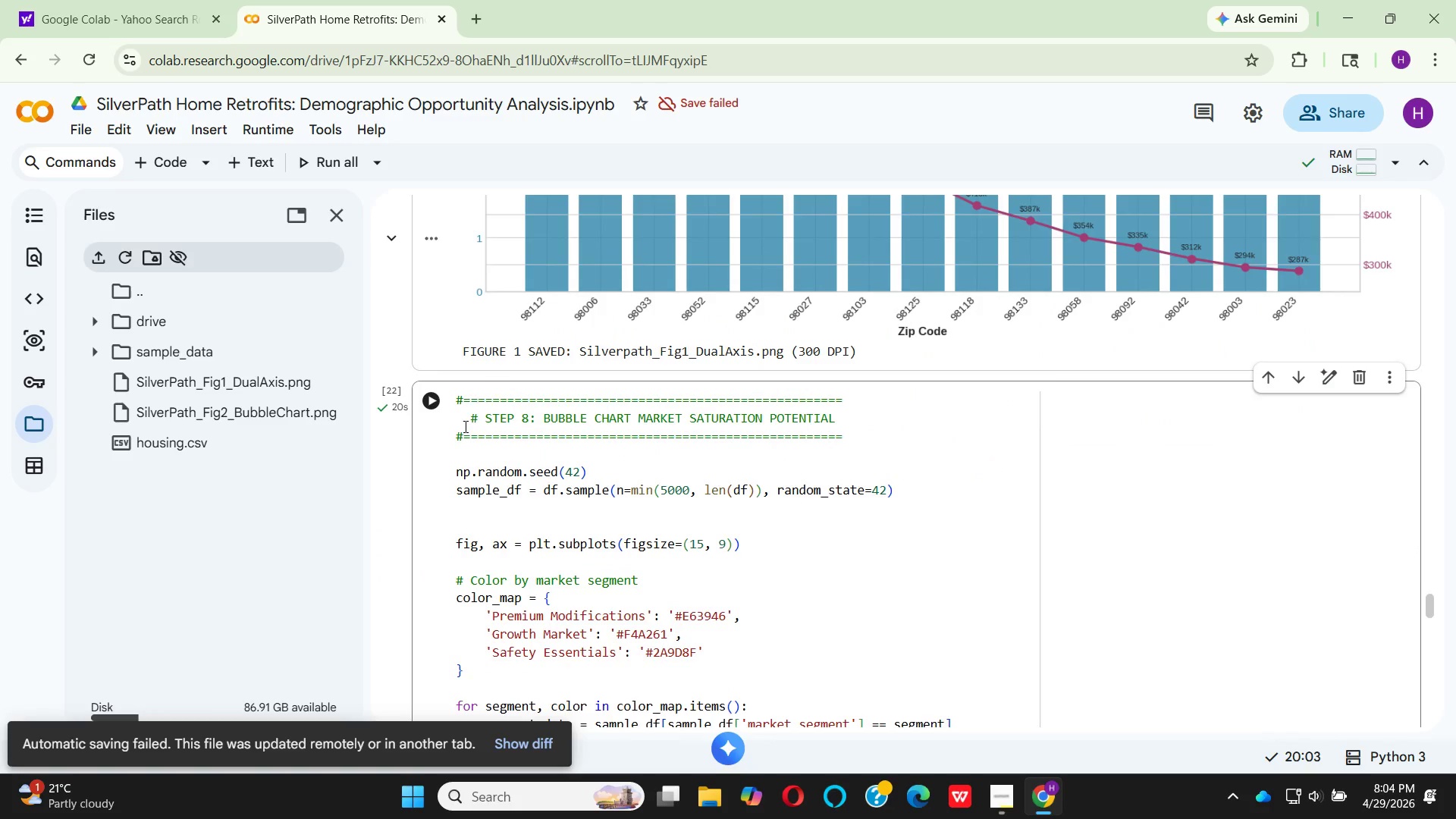 
scroll: coordinate [464, 426], scroll_direction: down, amount: 19.0
 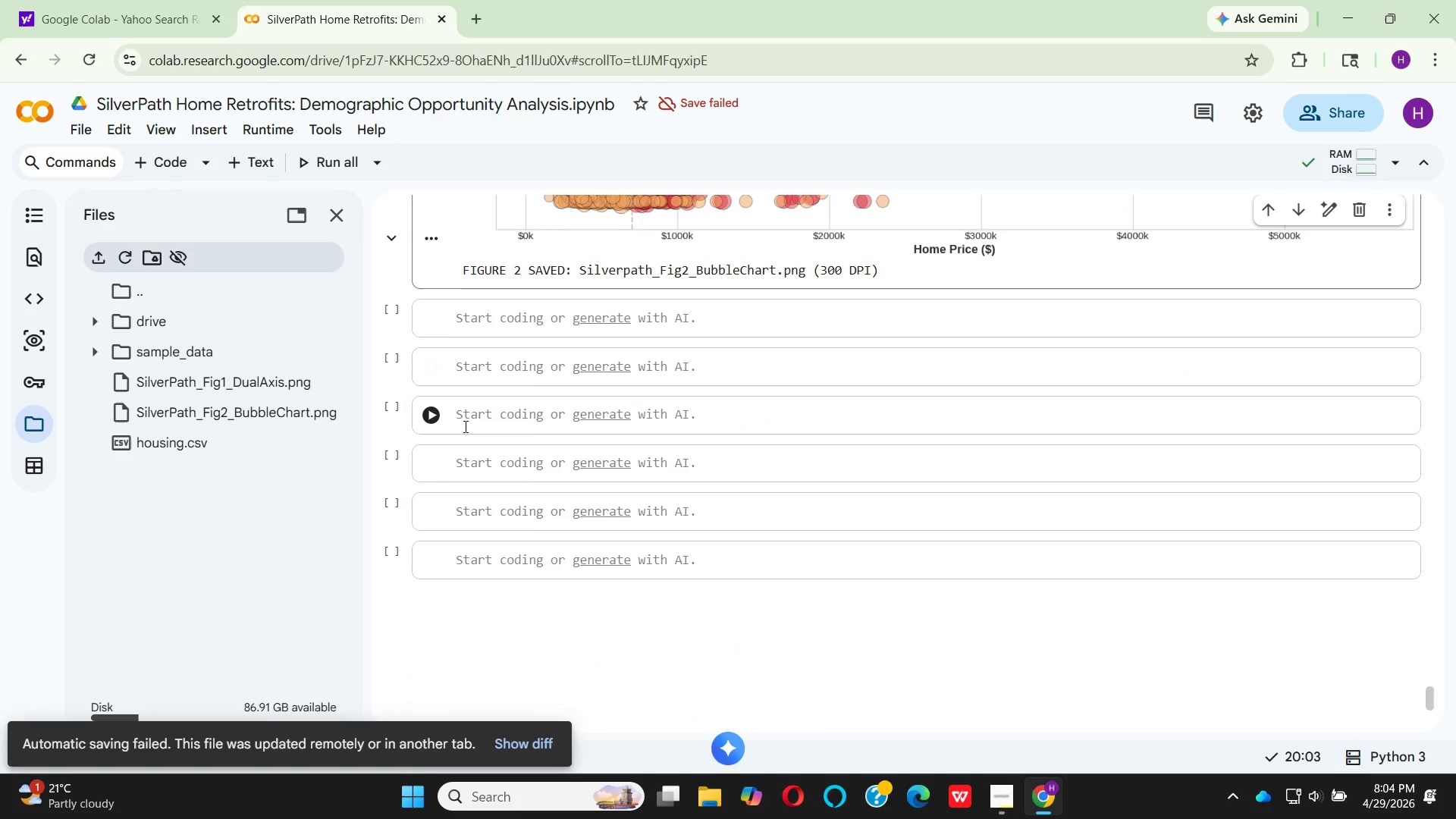 
scroll: coordinate [464, 426], scroll_direction: up, amount: 2.0